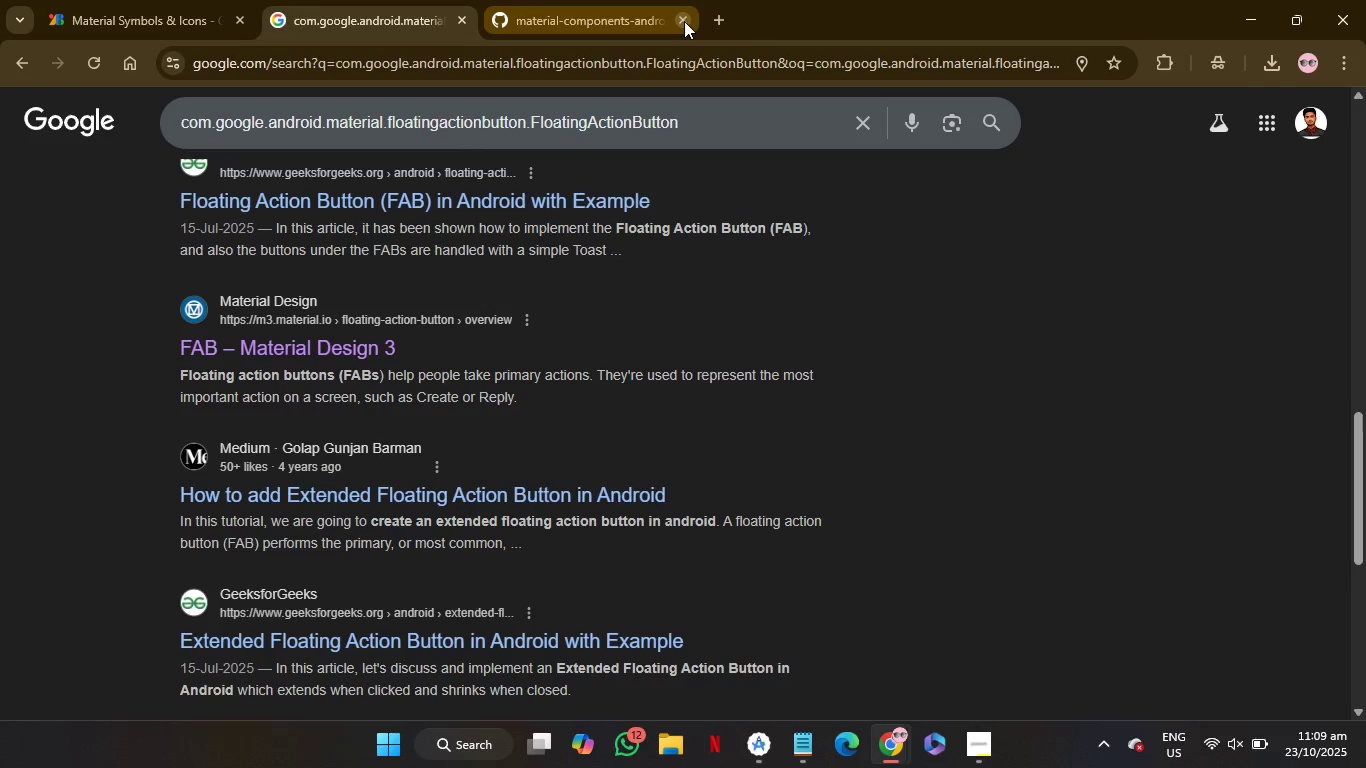 
left_click([684, 21])
 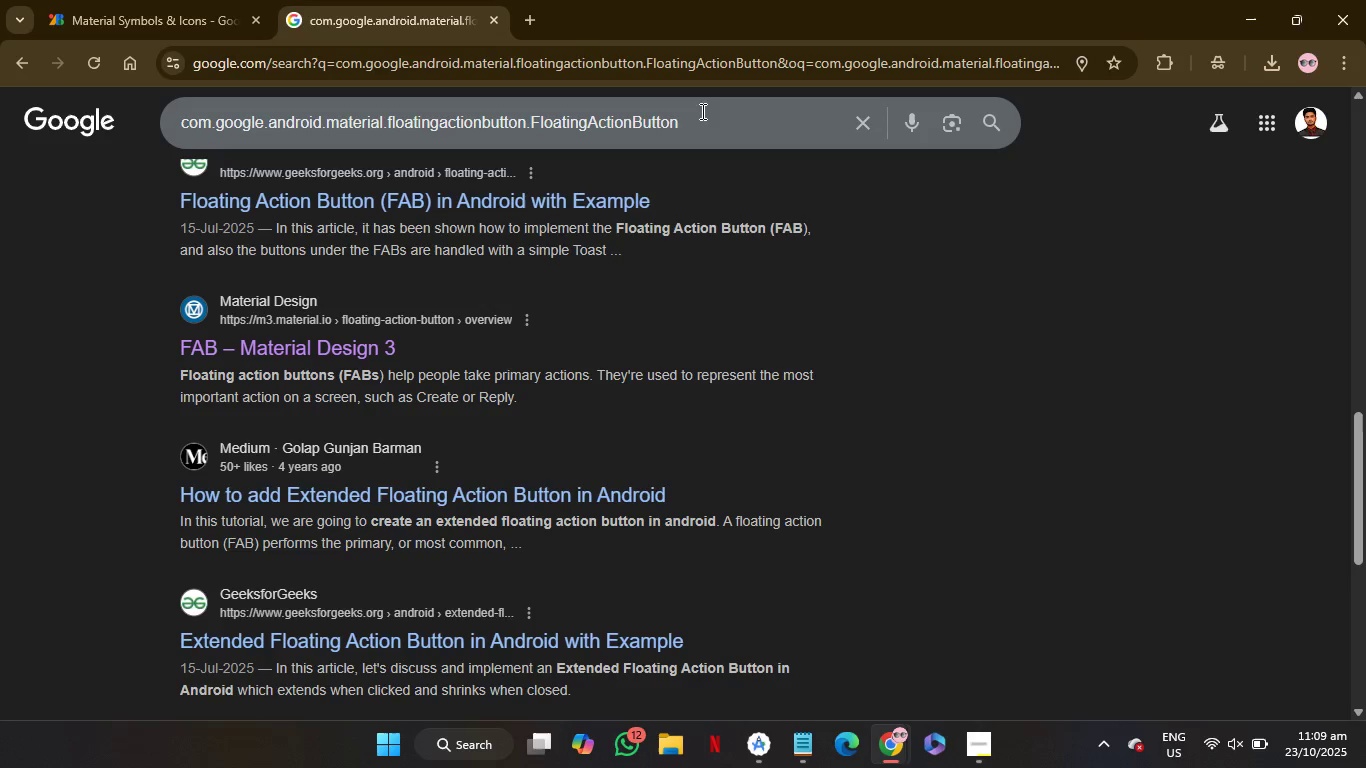 
left_click_drag(start_coordinate=[702, 112], to_coordinate=[155, 147])
 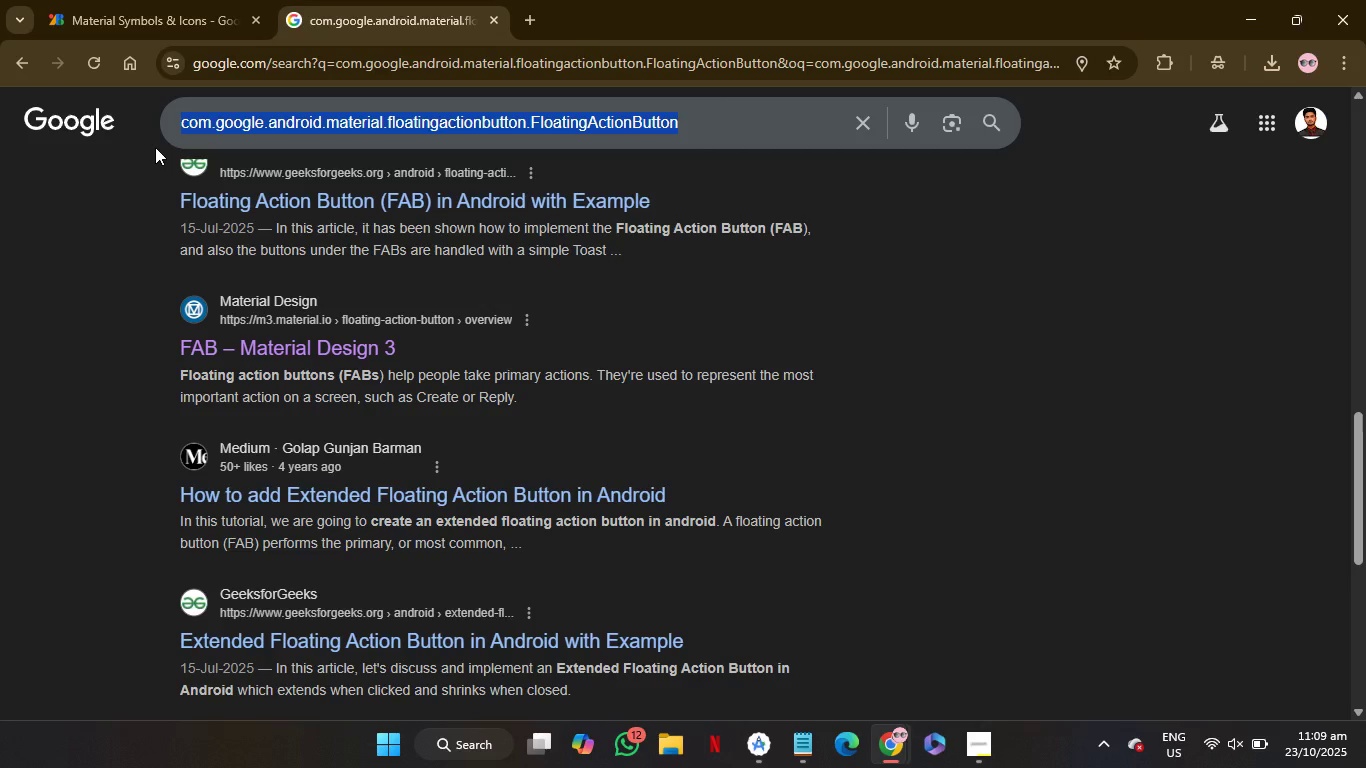 
type(intent )
 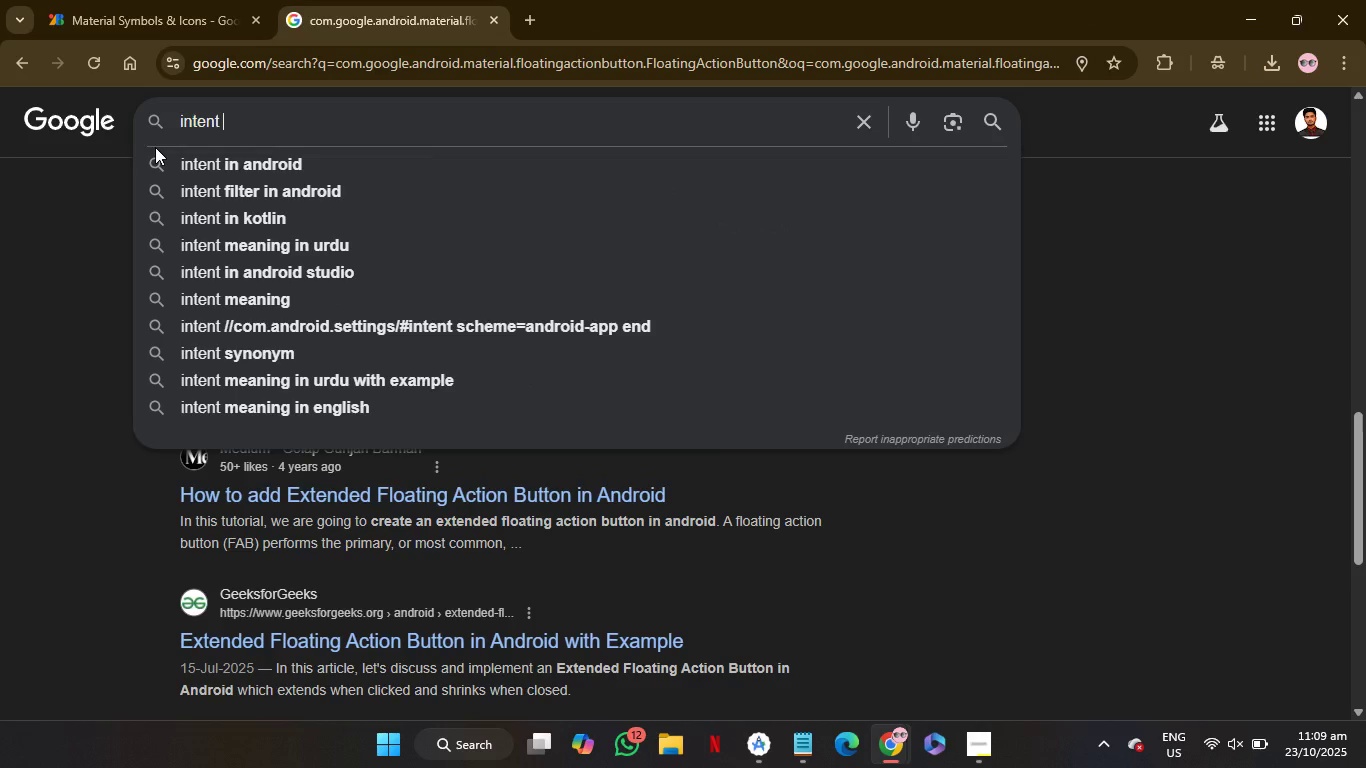 
key(ArrowDown)
 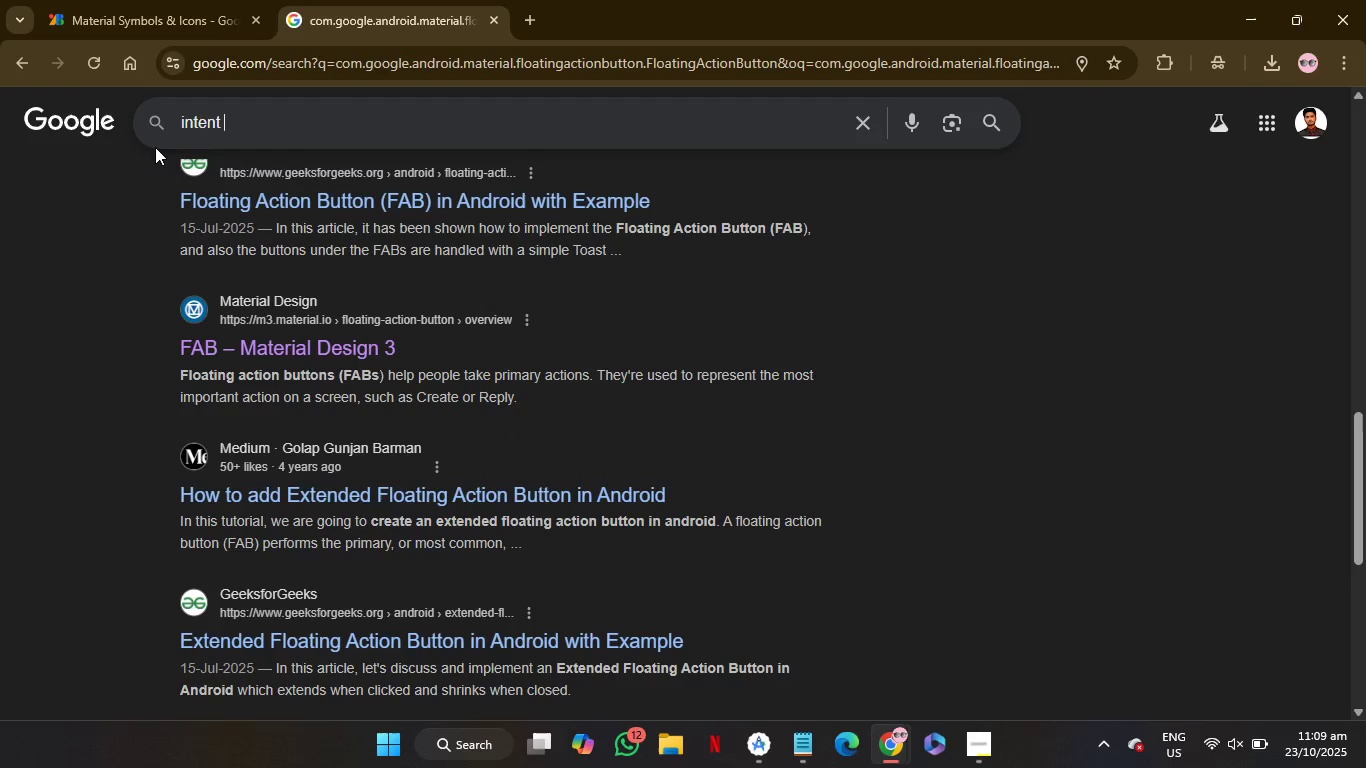 
key(Enter)
 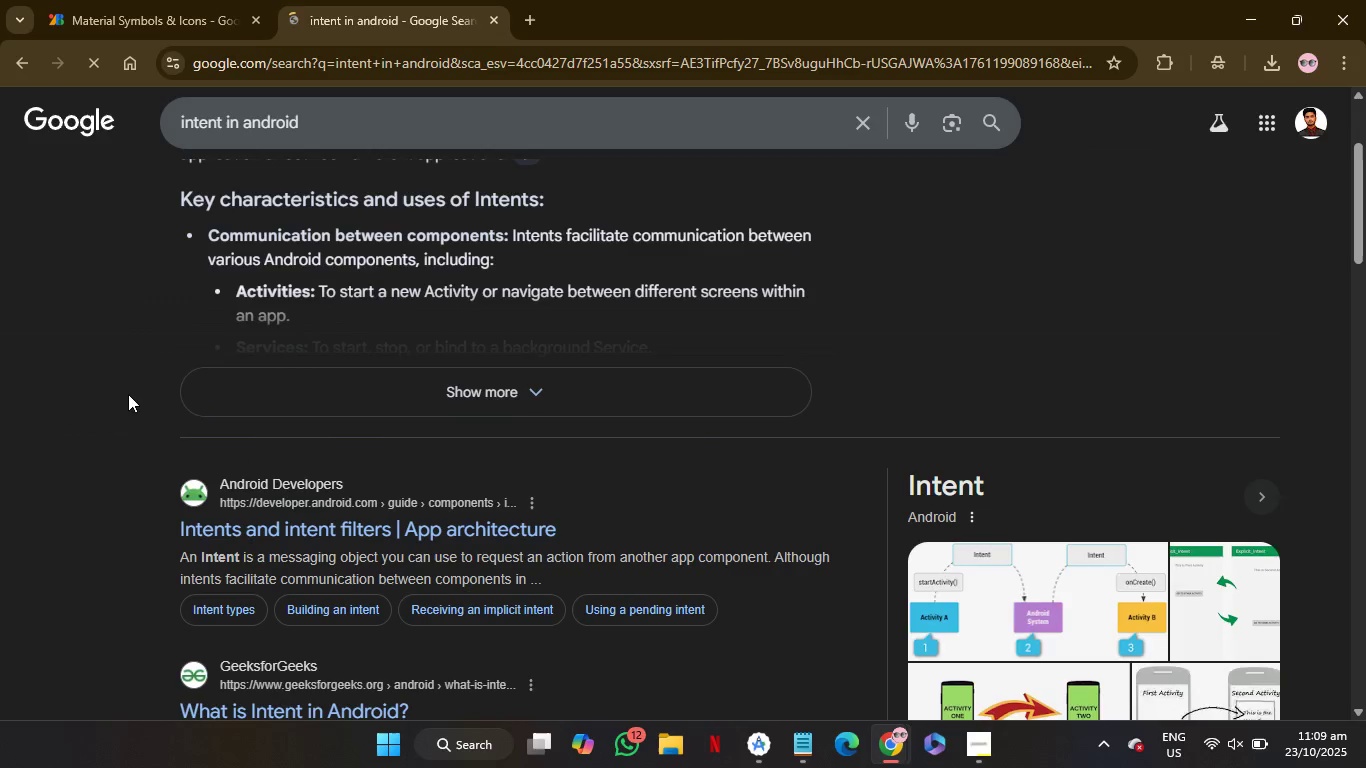 
left_click([266, 400])
 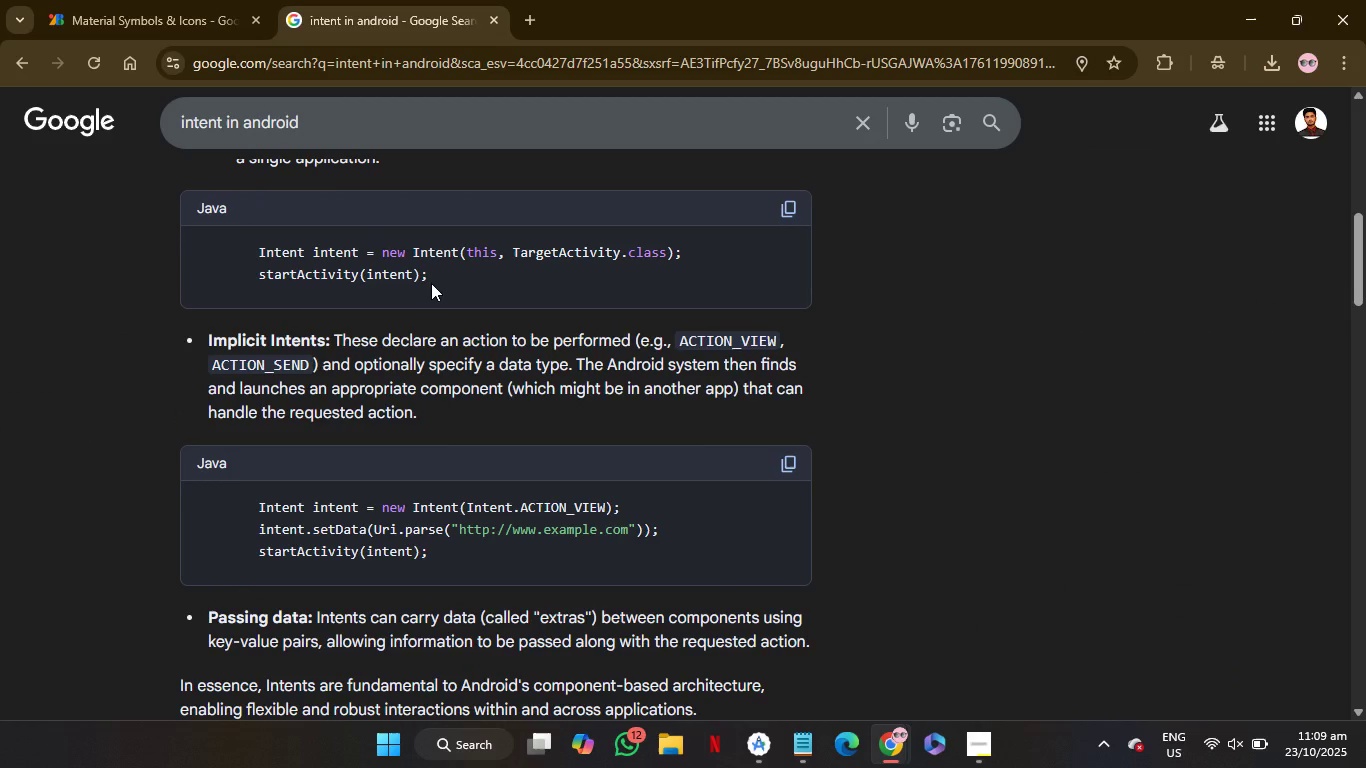 
left_click([781, 206])
 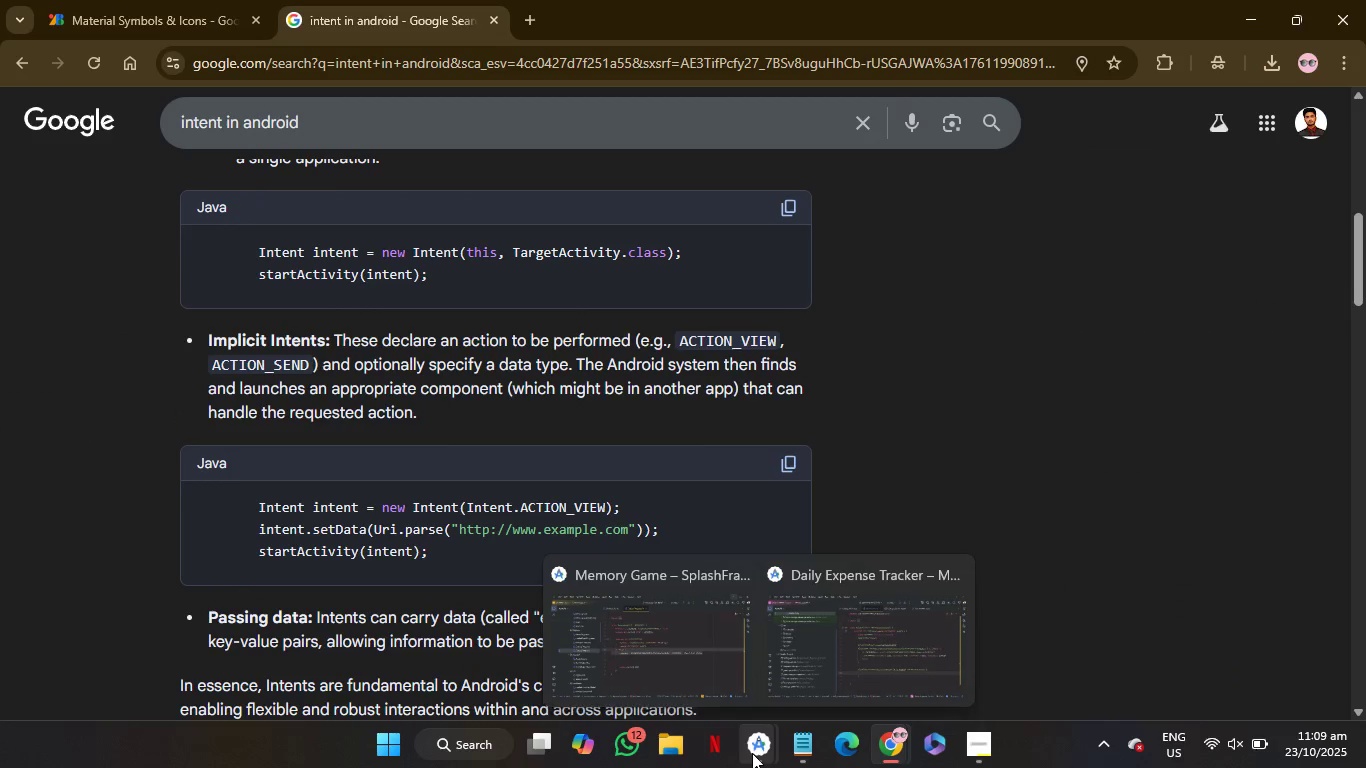 
left_click([866, 640])
 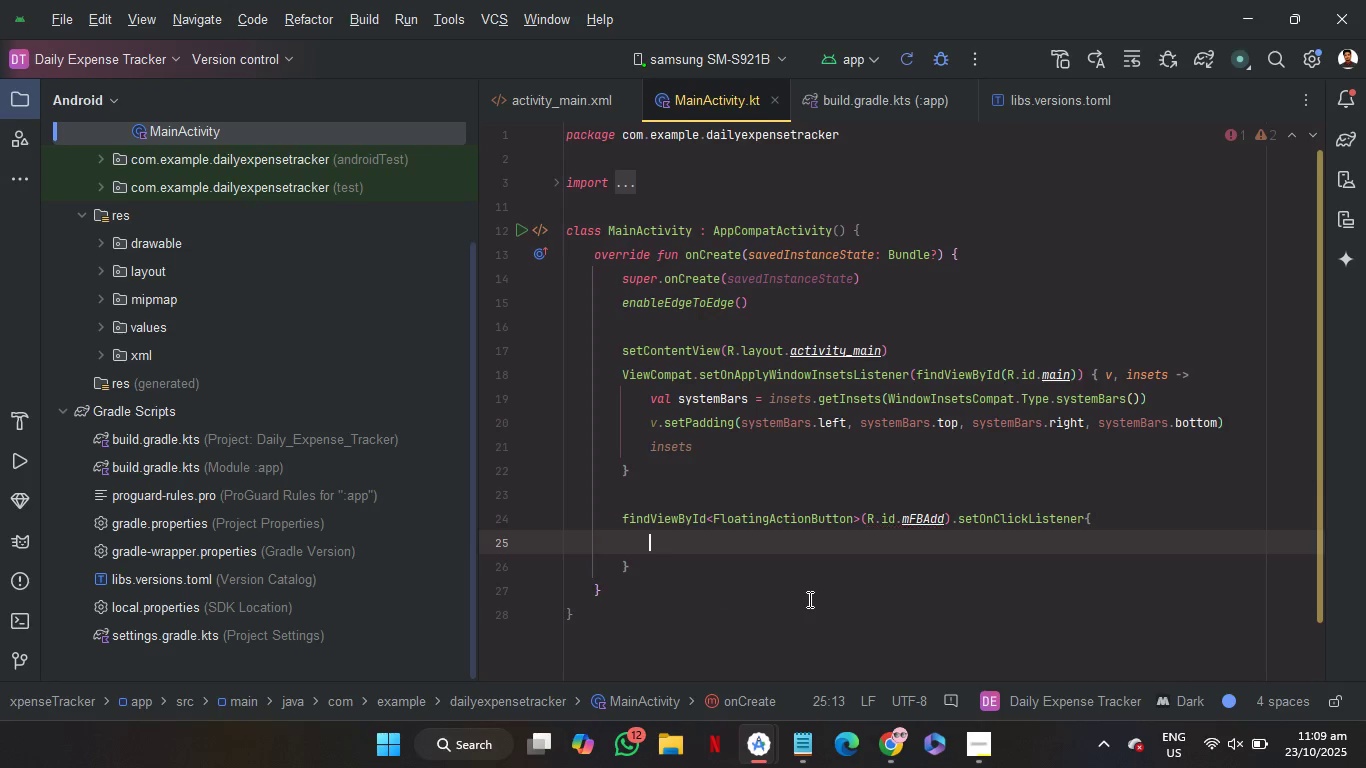 
key(Control+V)
 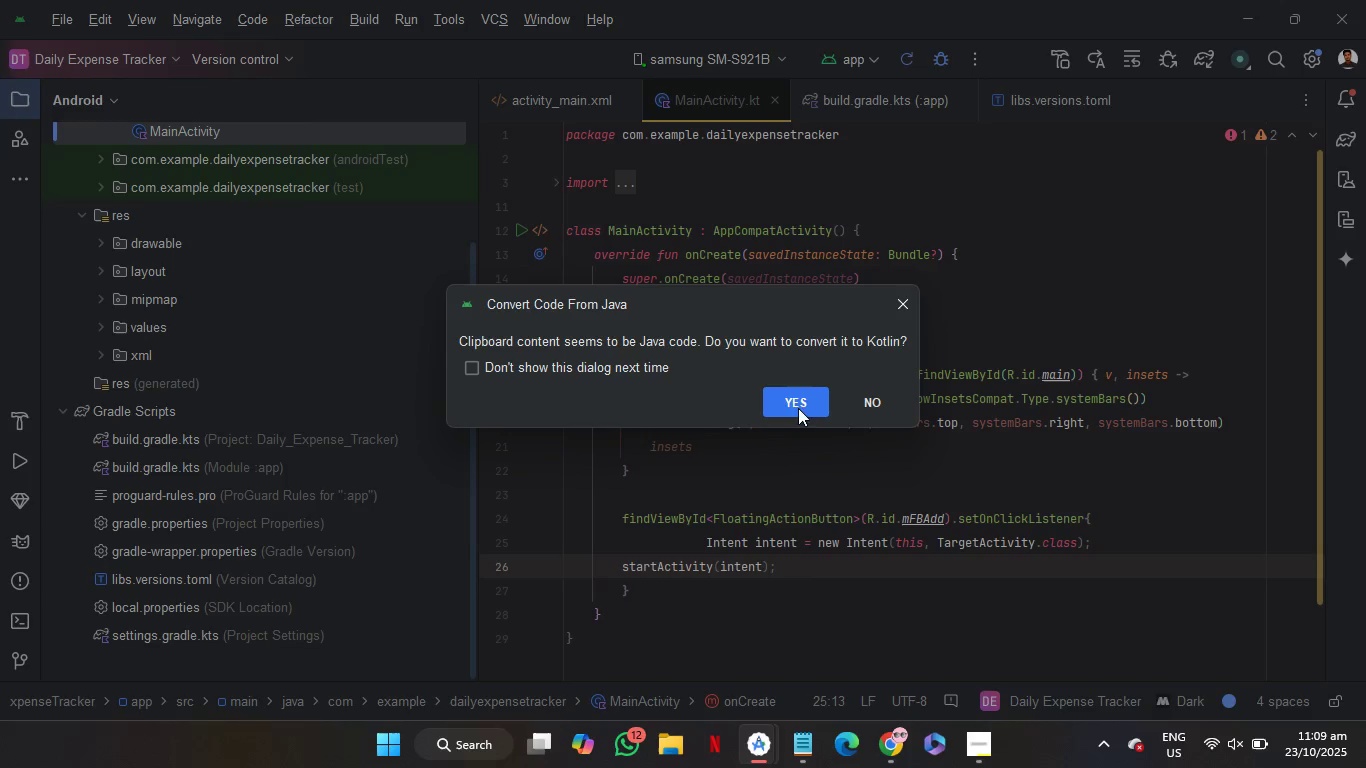 
left_click([799, 395])
 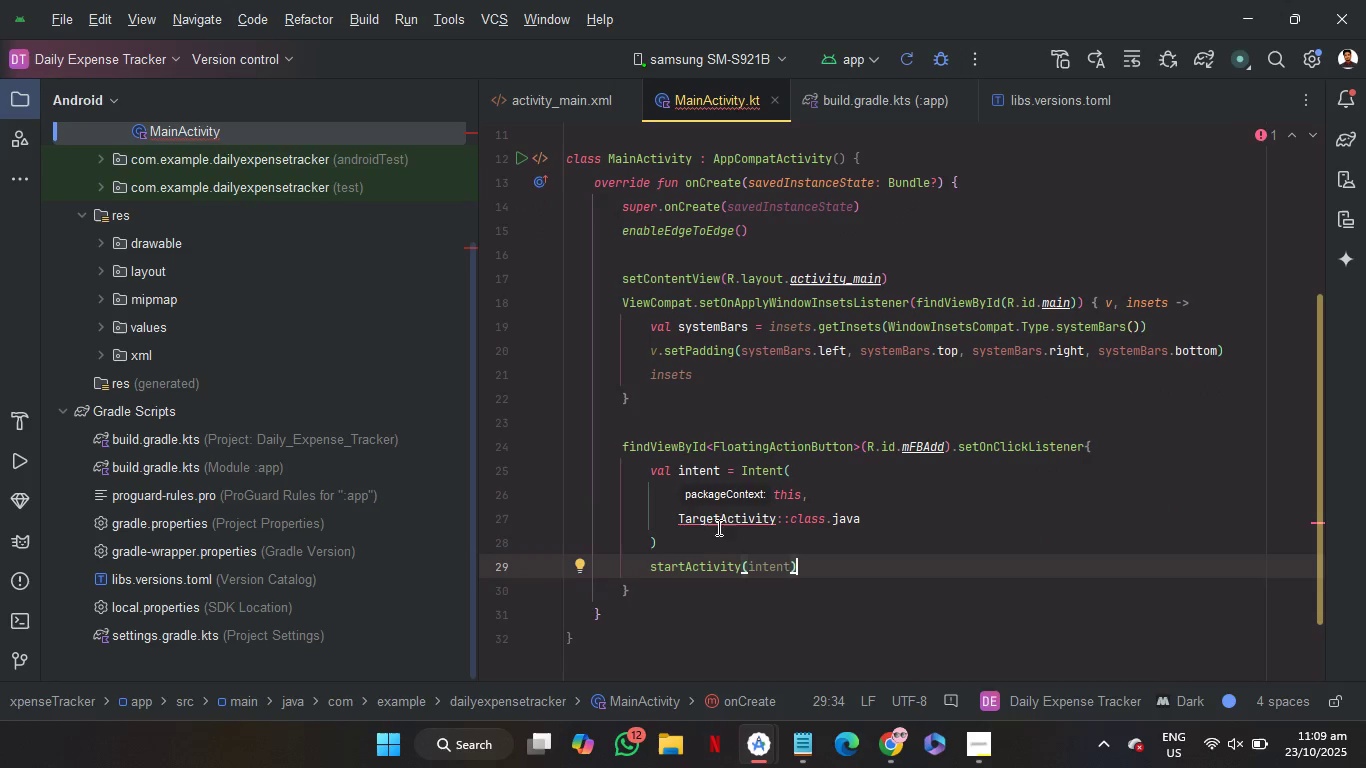 
wait(9.05)
 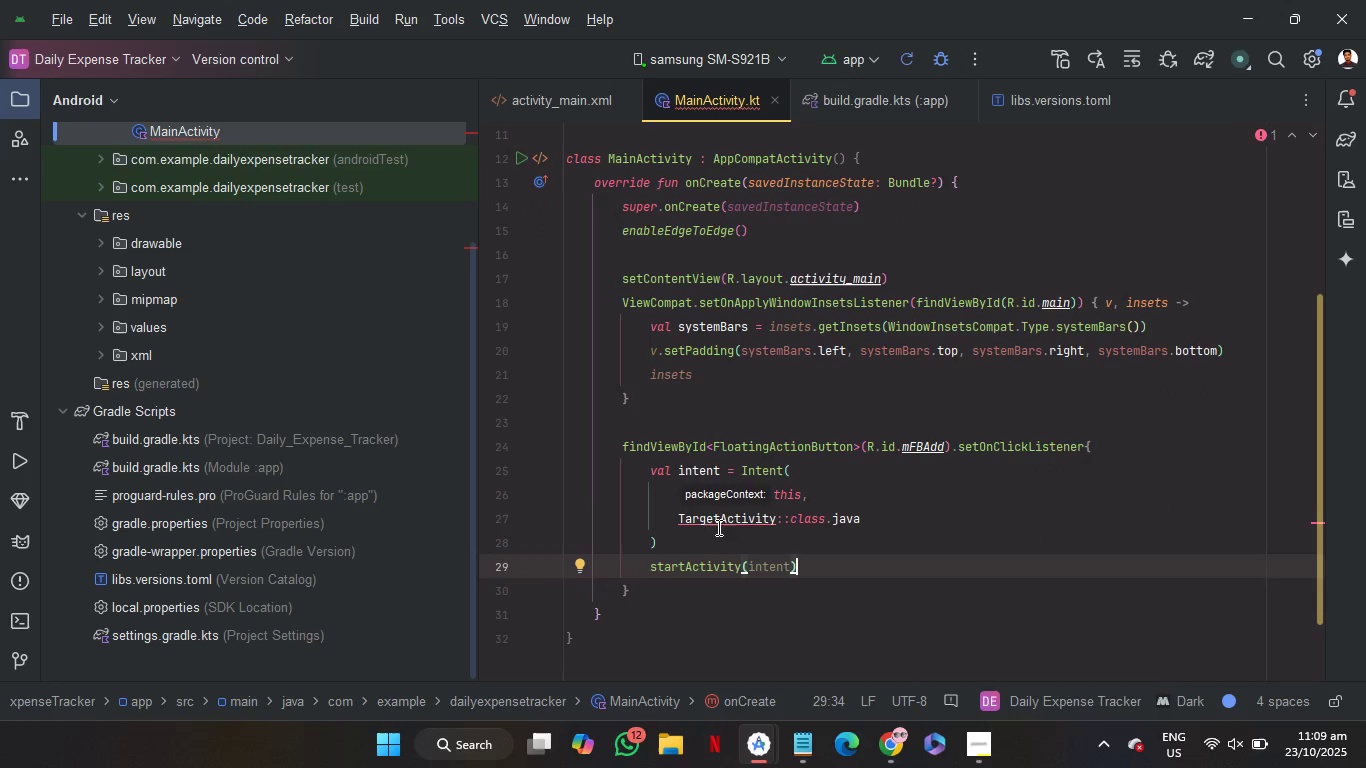 
scroll: coordinate [319, 429], scroll_direction: up, amount: 5.0
 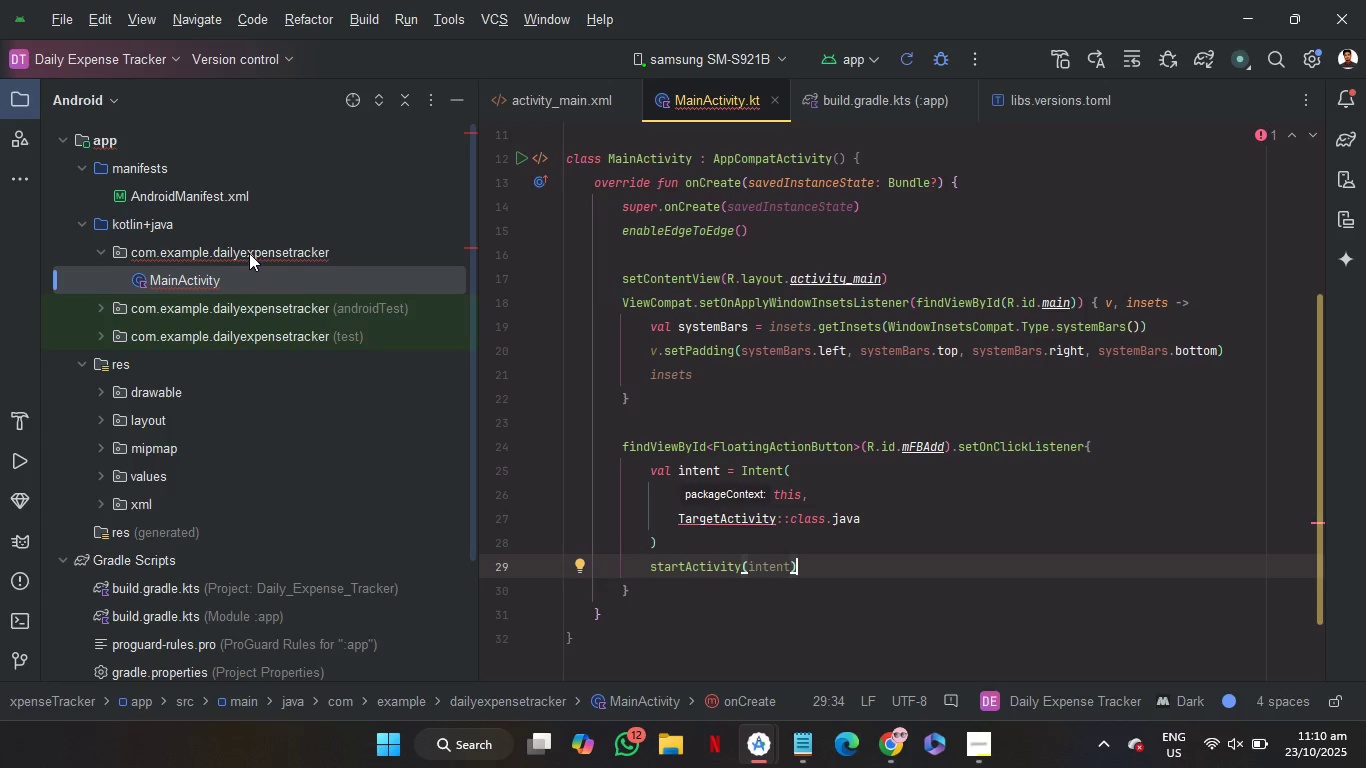 
left_click([249, 253])
 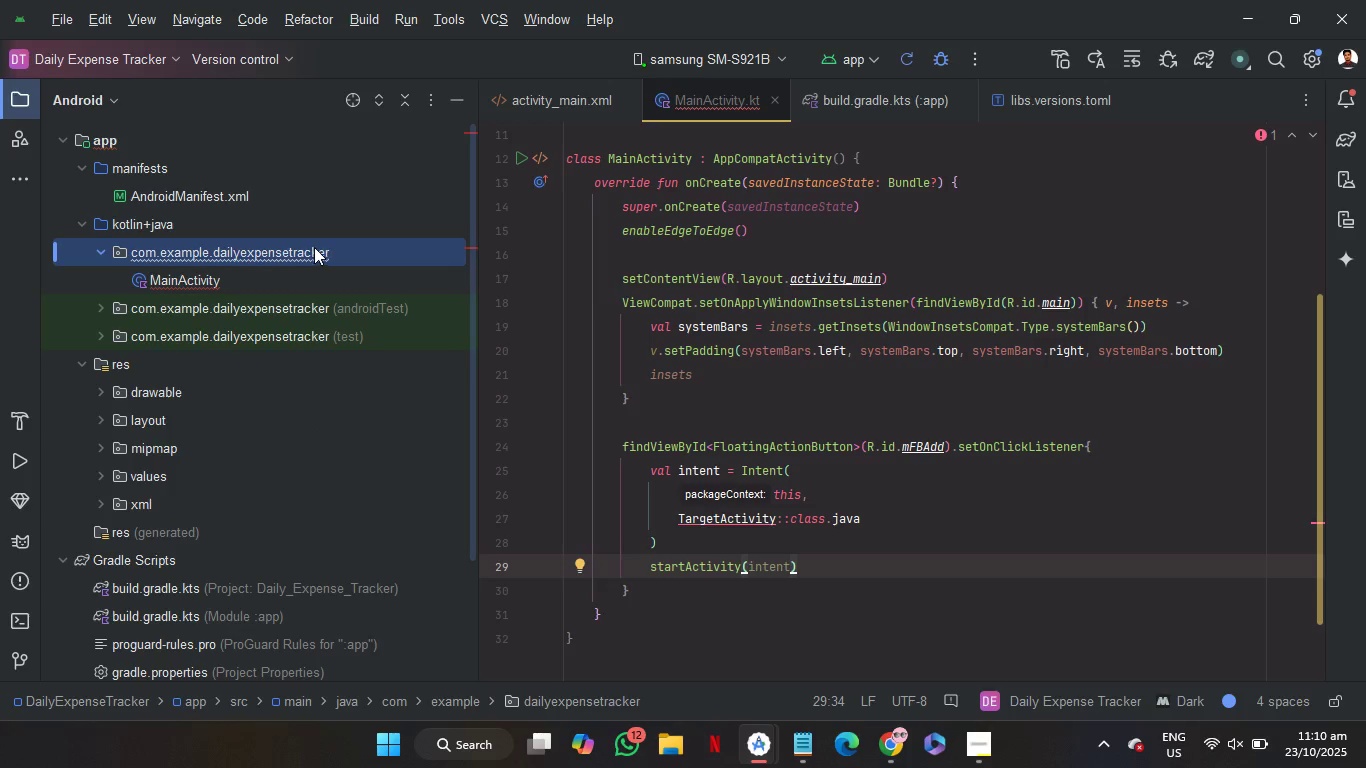 
right_click([313, 244])
 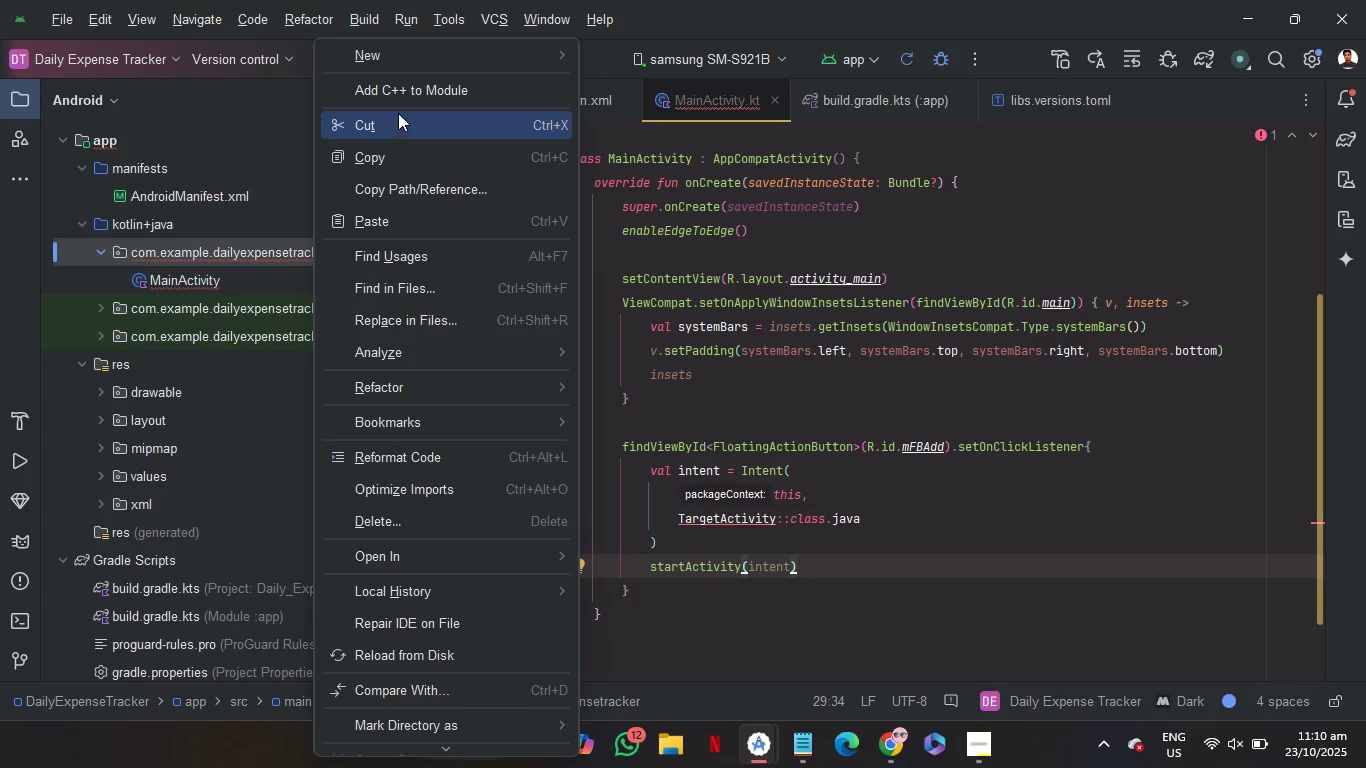 
mouse_move([474, 57])
 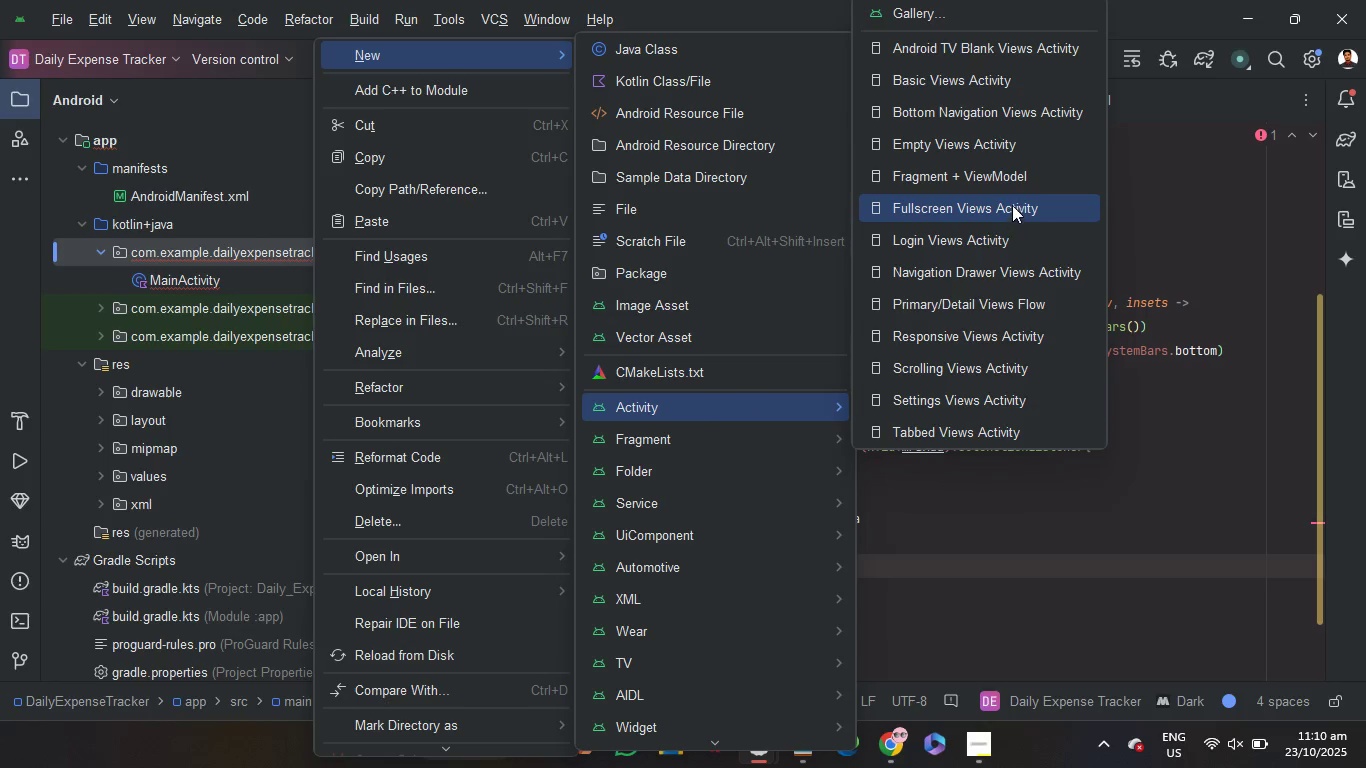 
wait(7.49)
 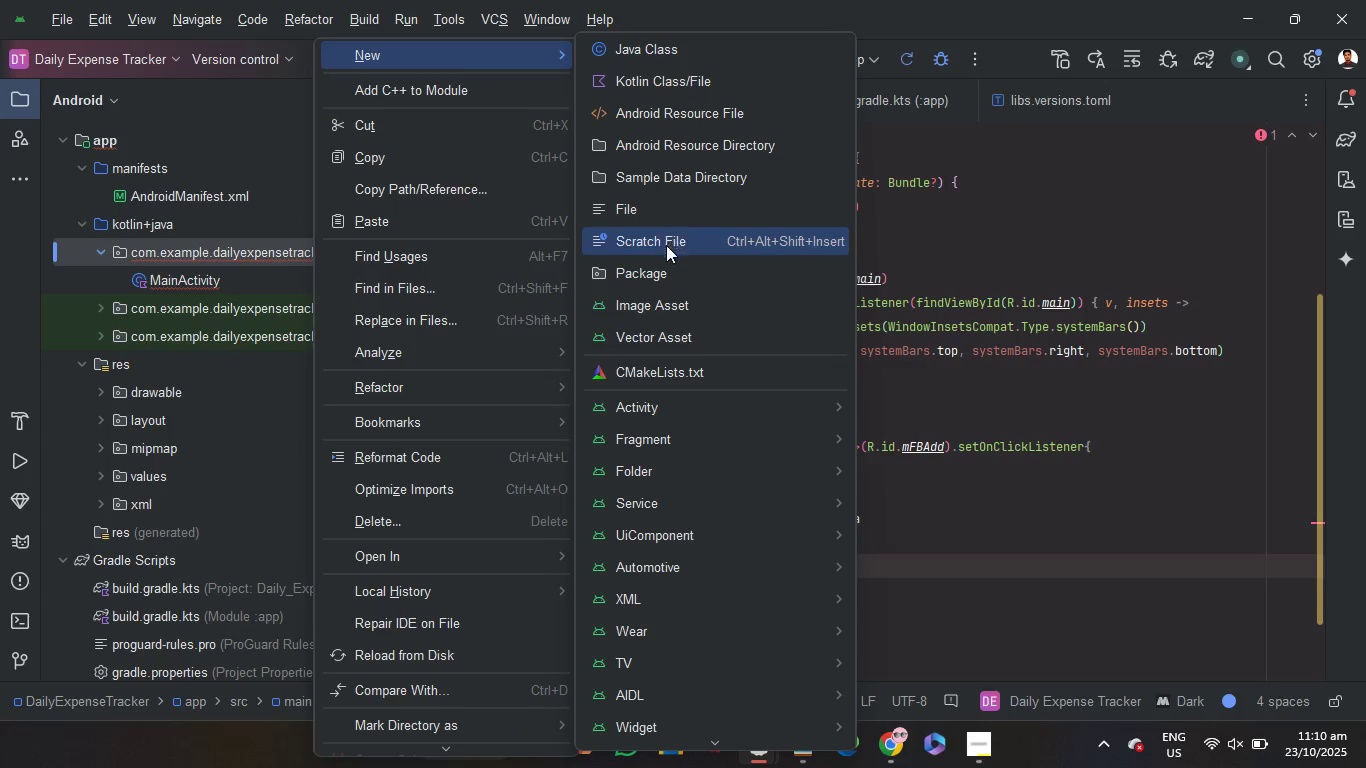 
left_click([1010, 158])
 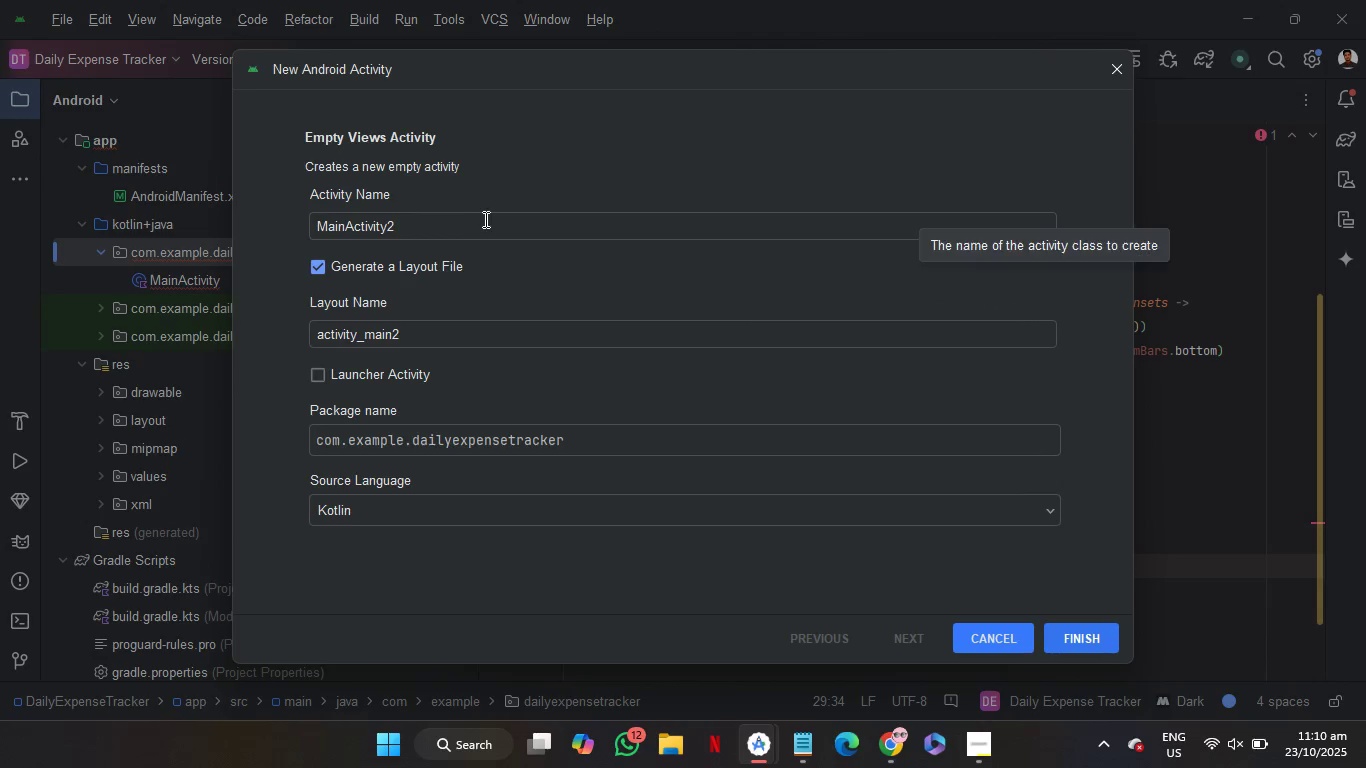 
left_click_drag(start_coordinate=[481, 219], to_coordinate=[269, 235])
 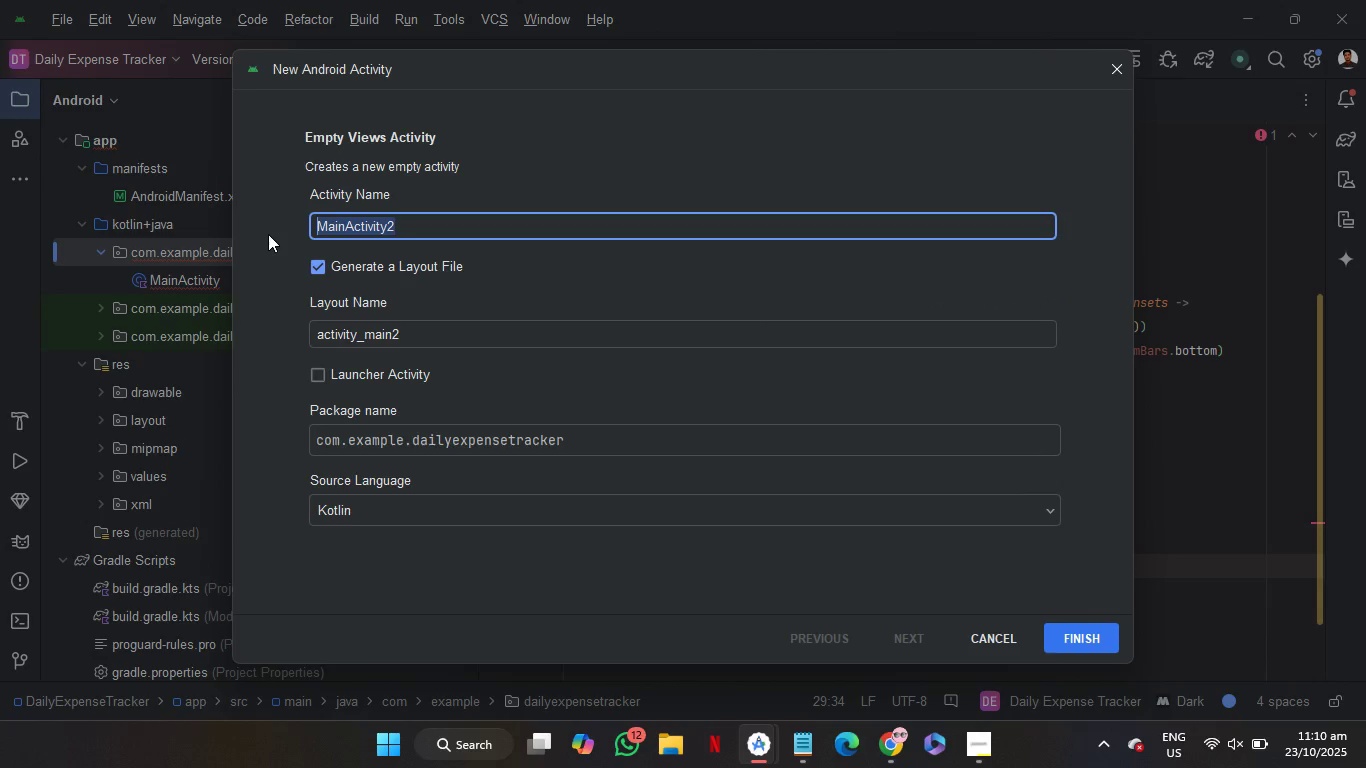 
type(AddExoen)
 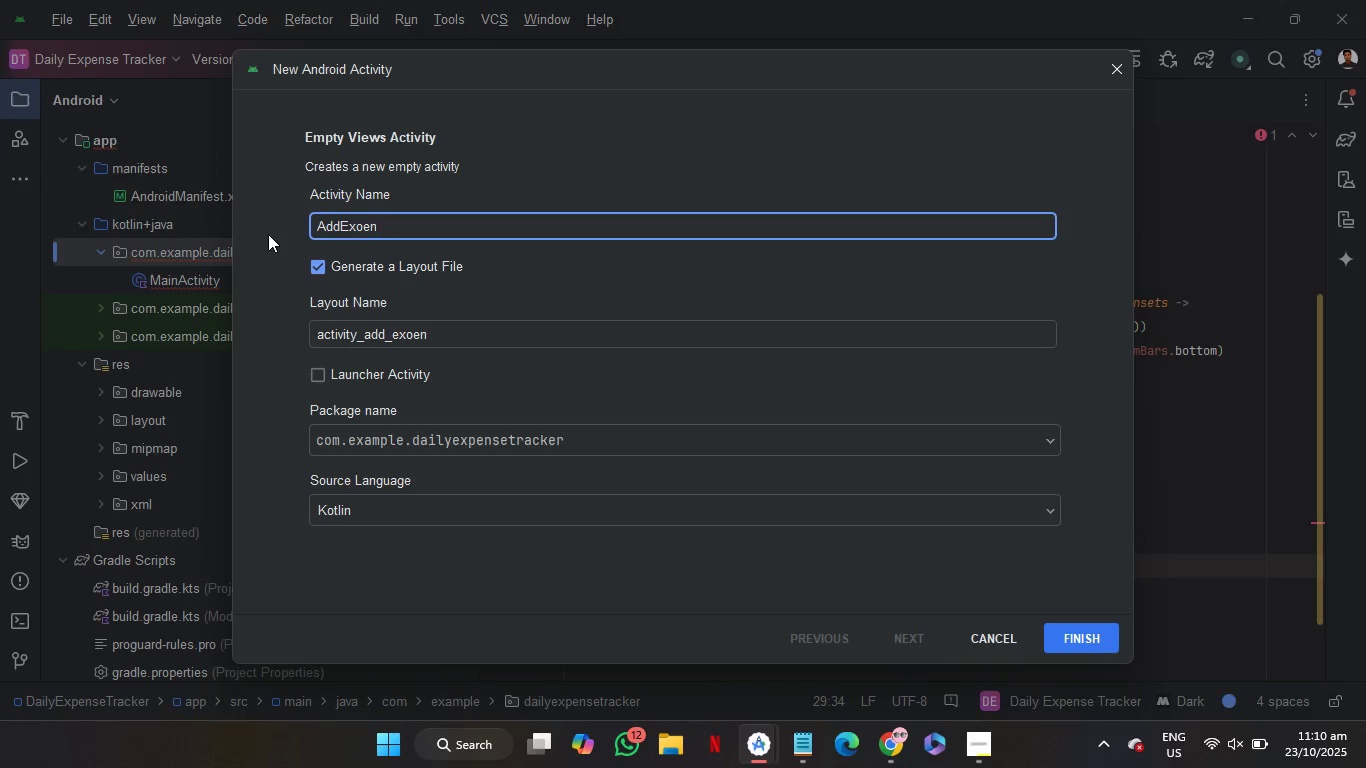 
type(se)
 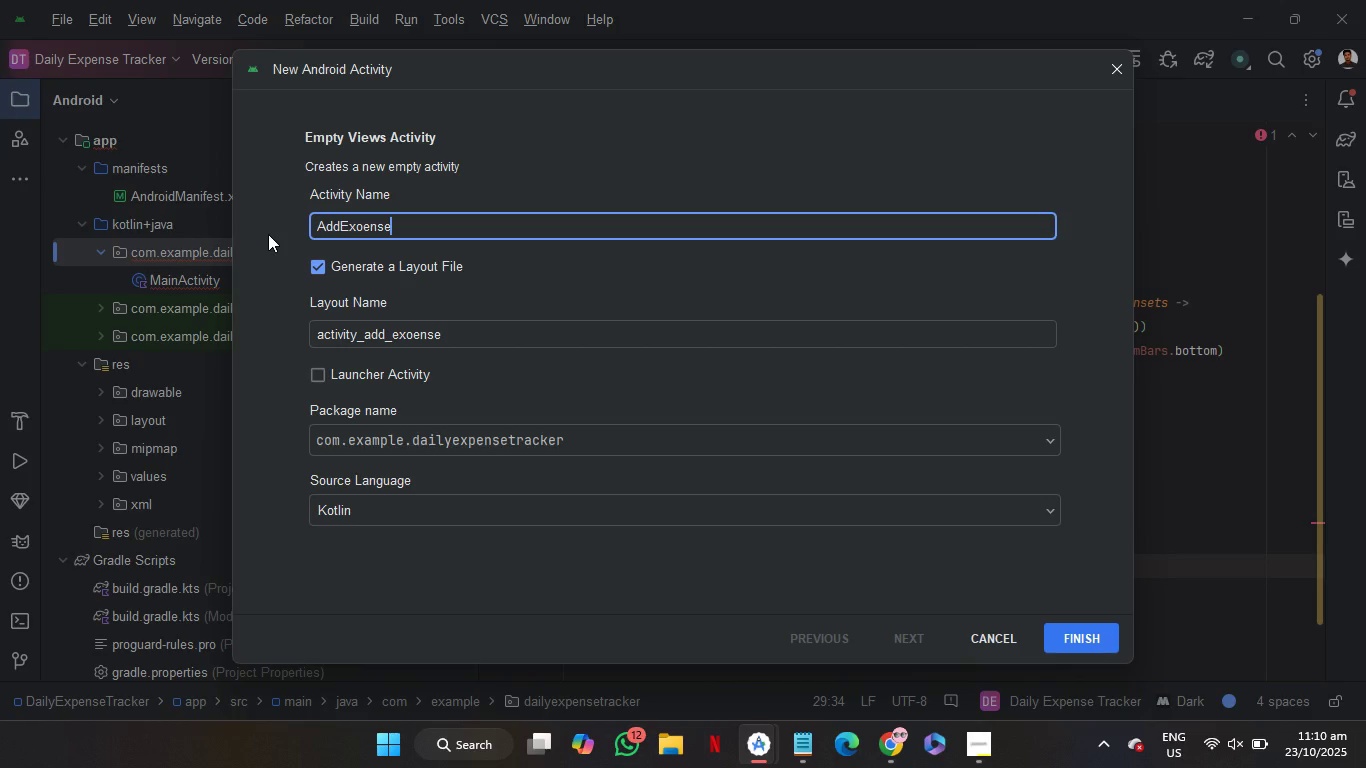 
key(ArrowLeft)
 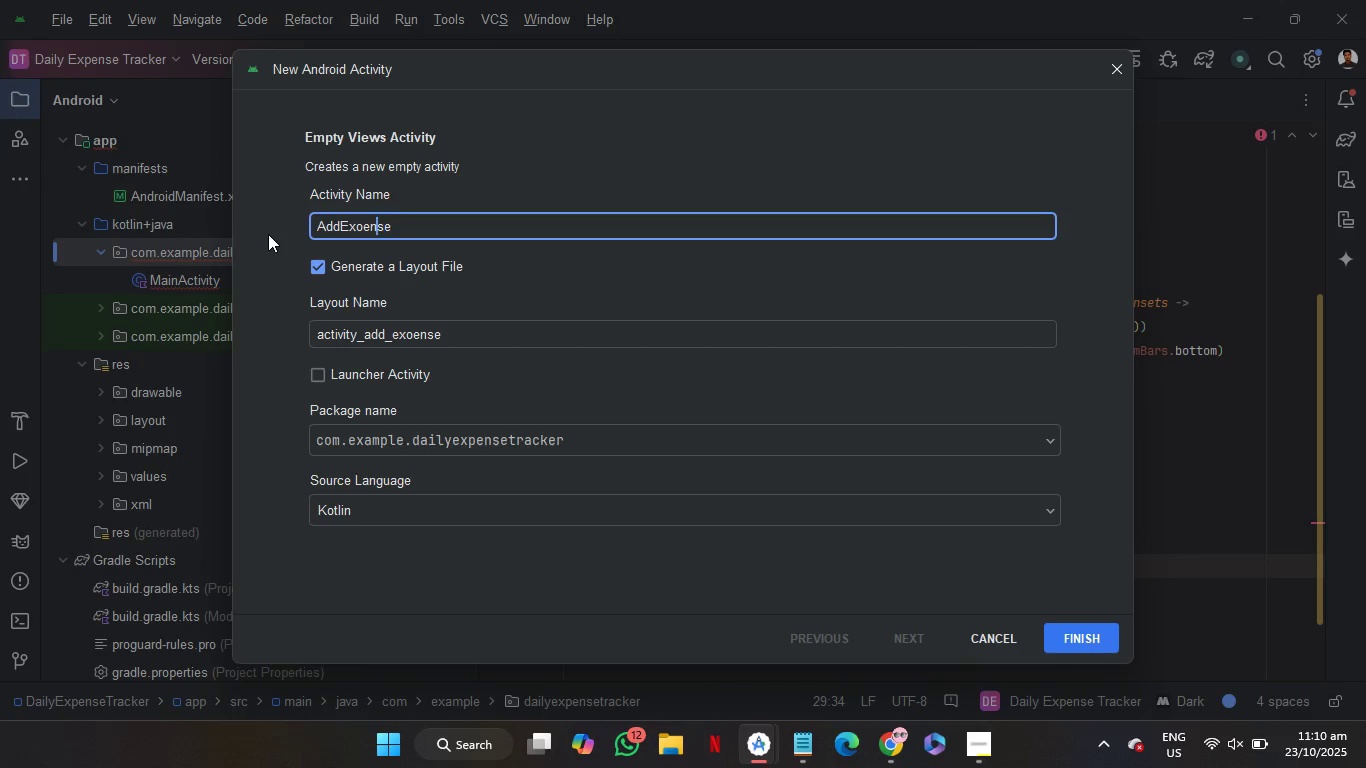 
key(ArrowLeft)
 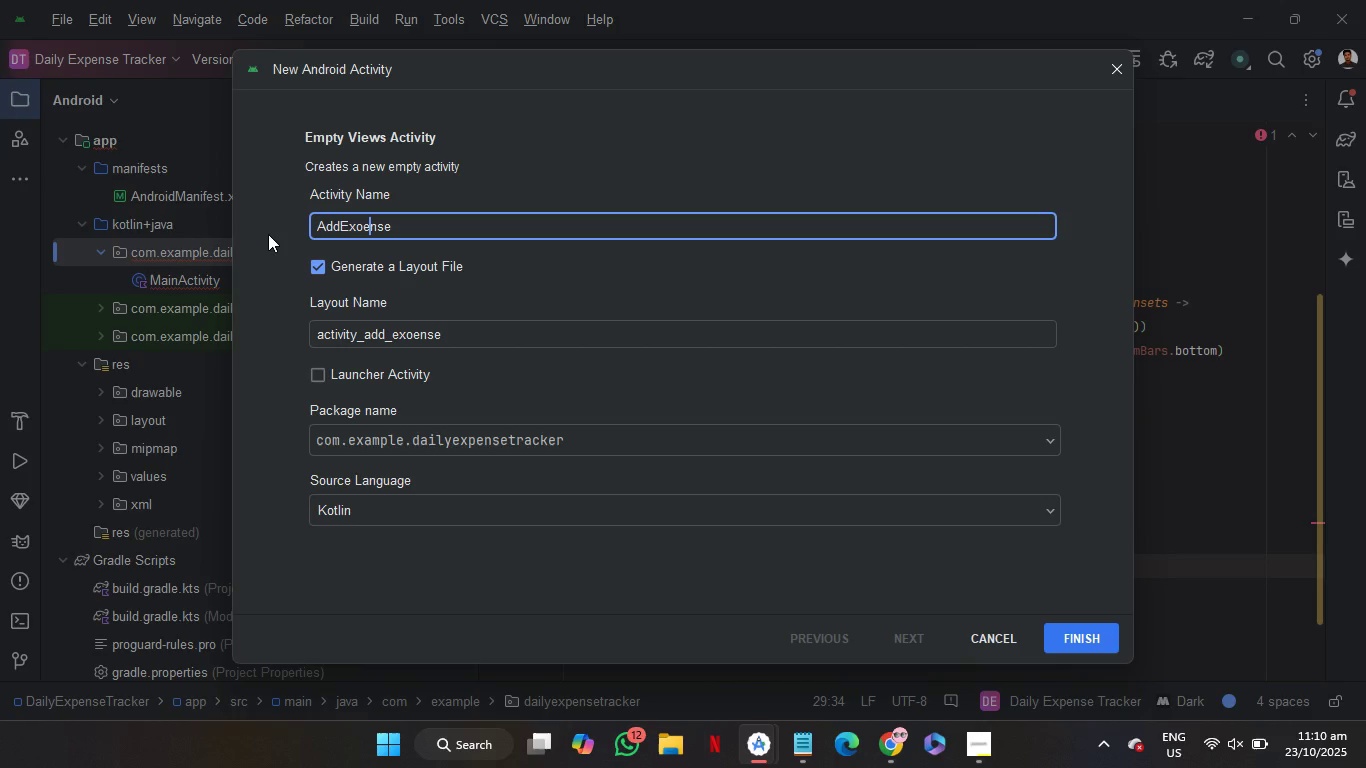 
key(ArrowLeft)
 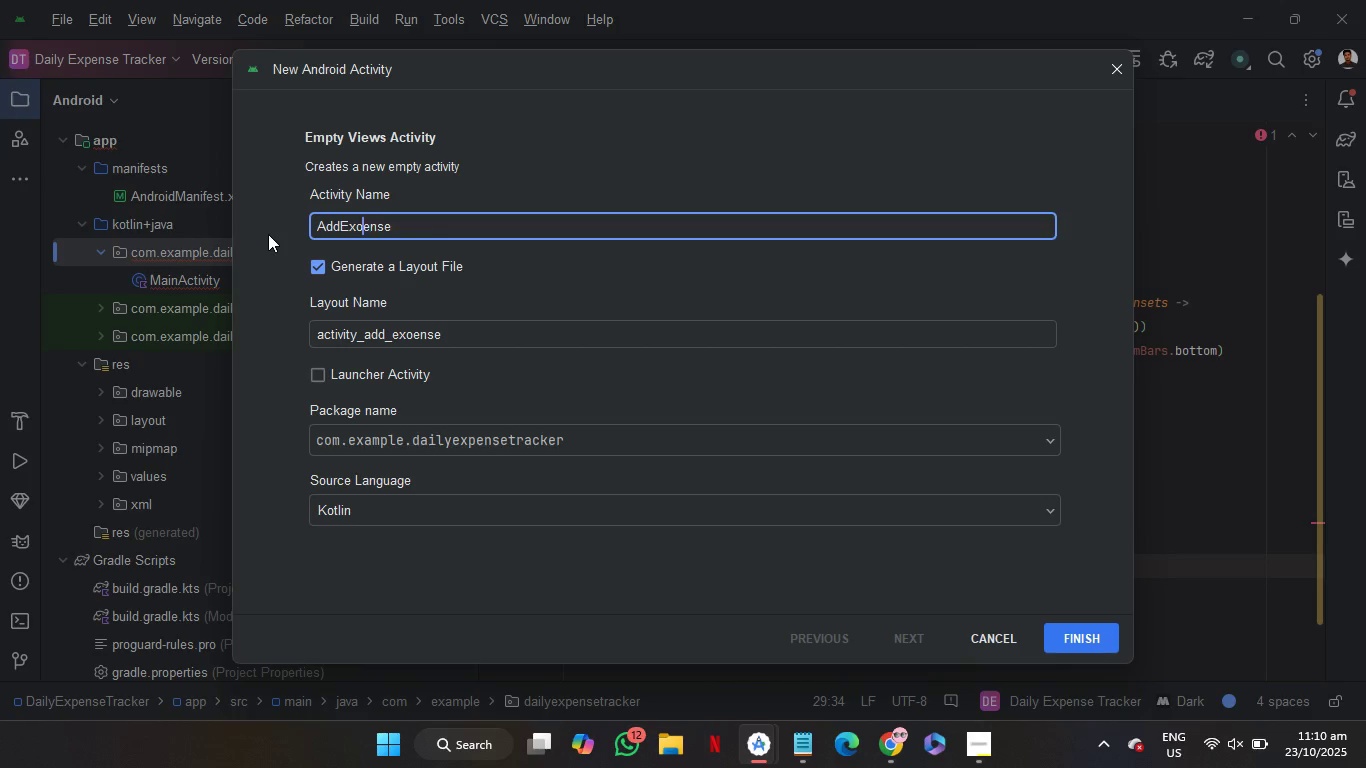 
key(ArrowLeft)
 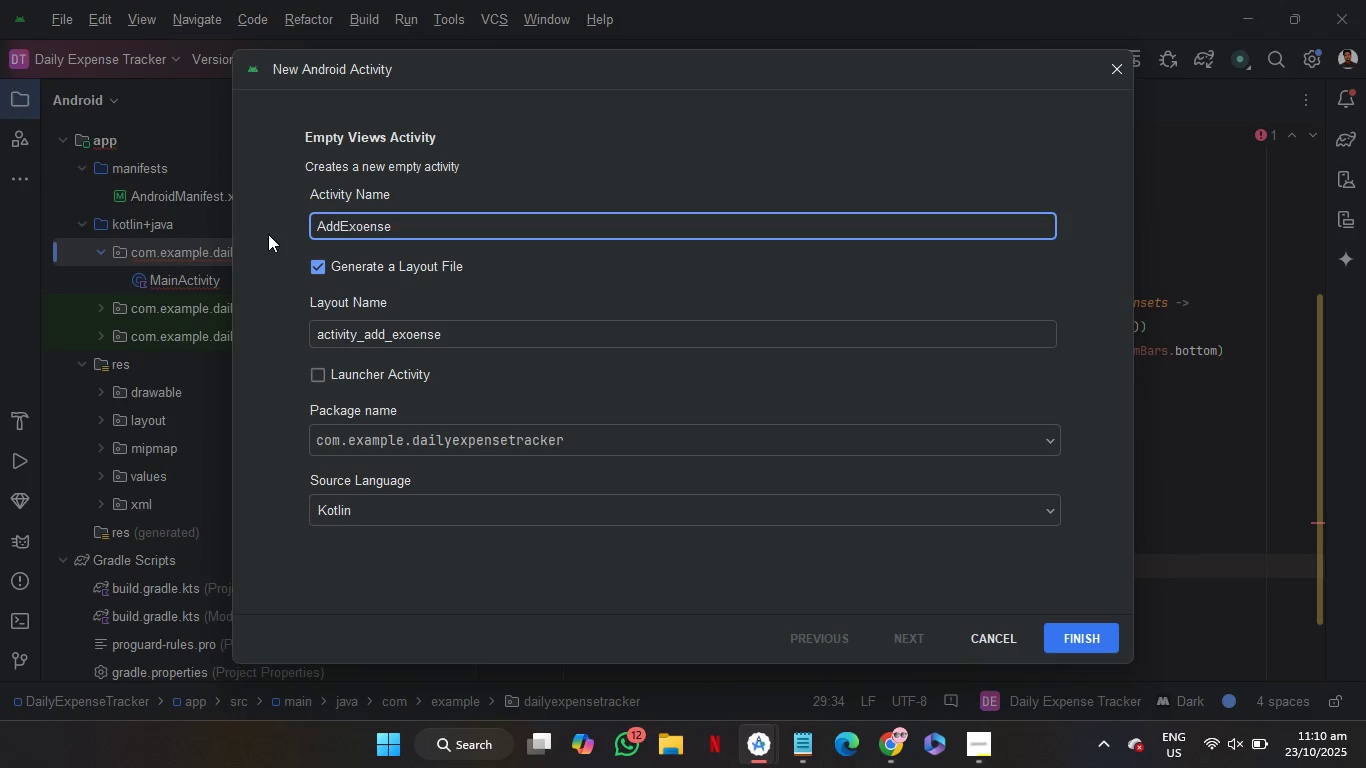 
key(Backspace)
 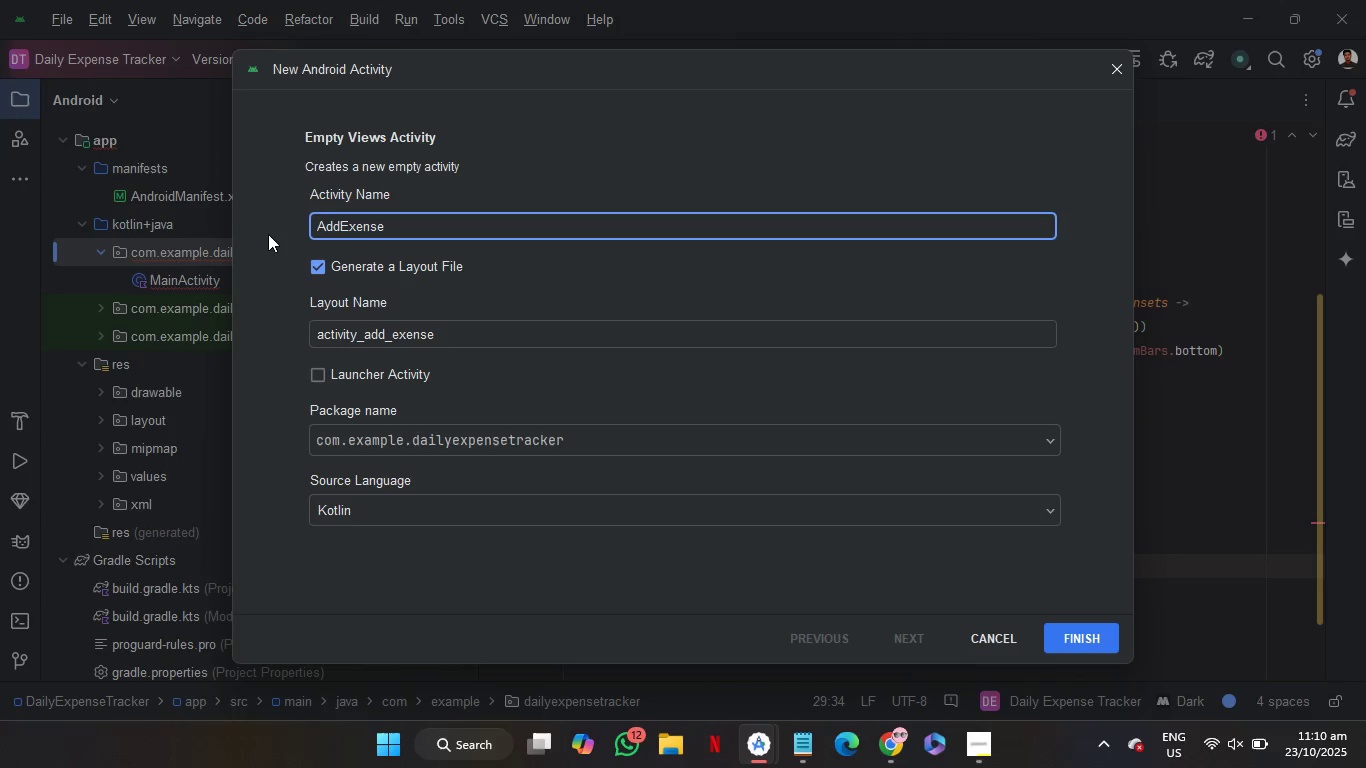 
key(P)
 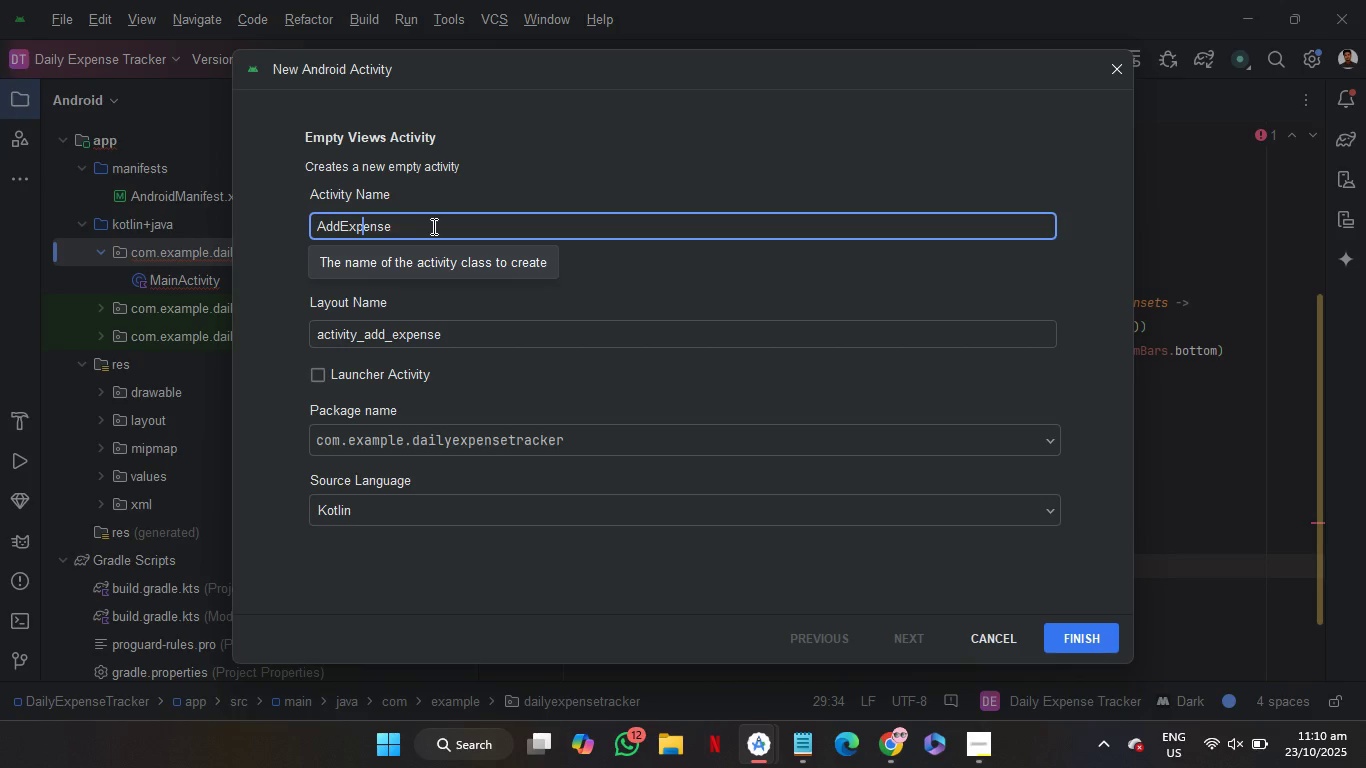 
left_click([432, 226])
 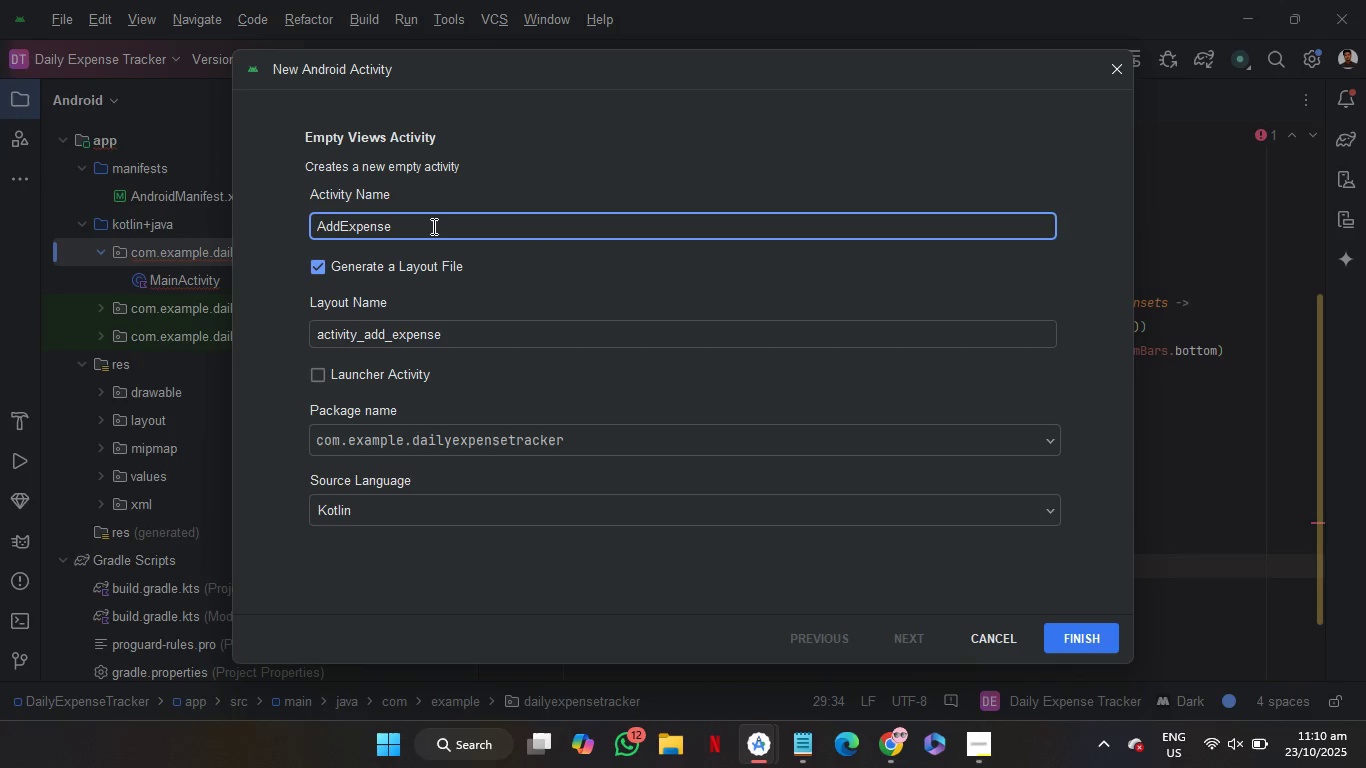 
type(Activity)
 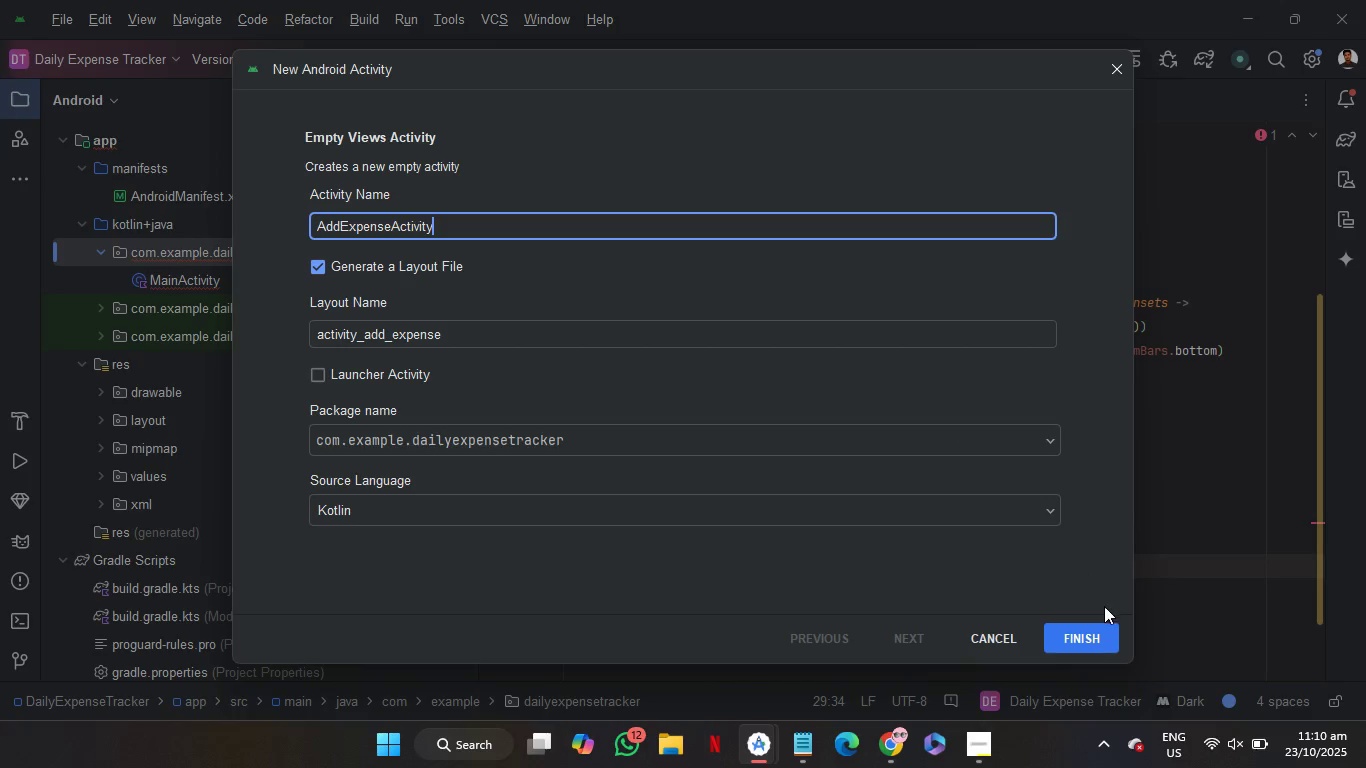 
left_click([1097, 635])
 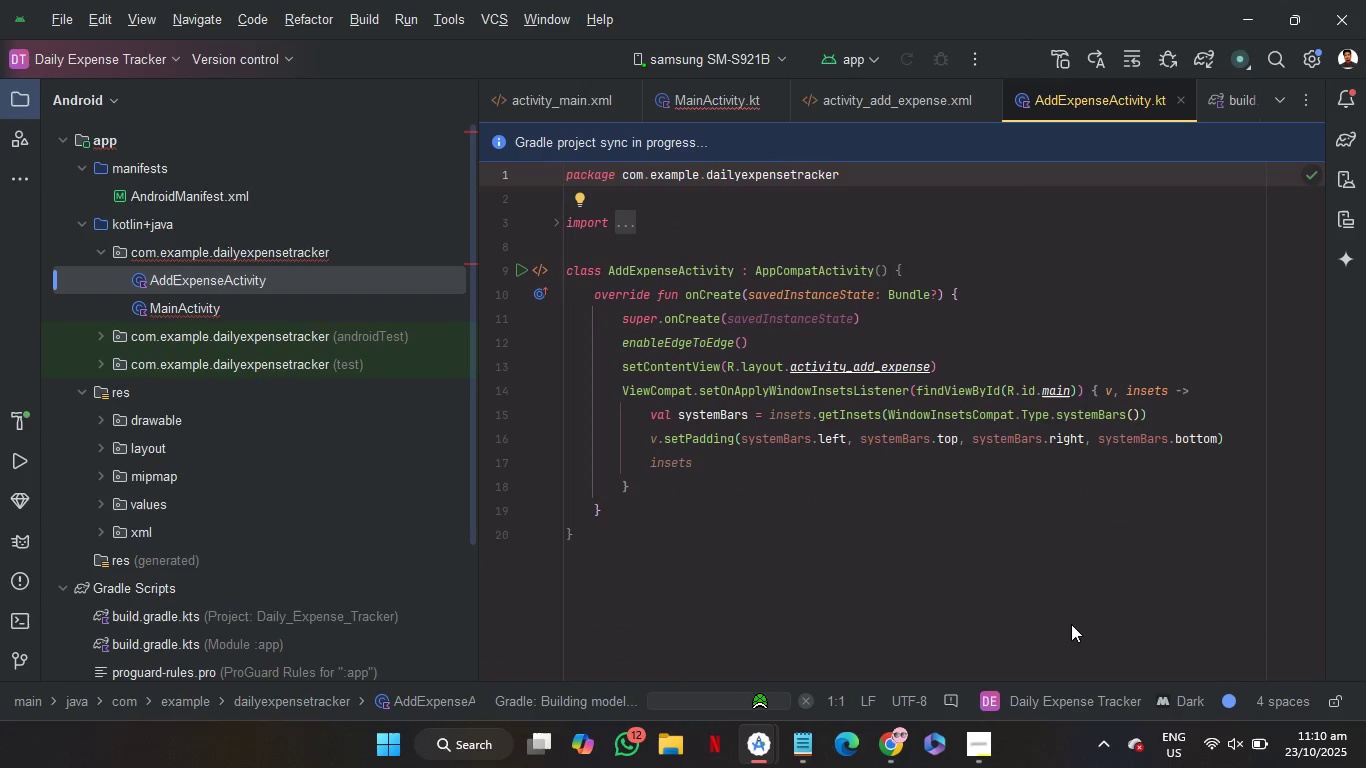 
wait(5.99)
 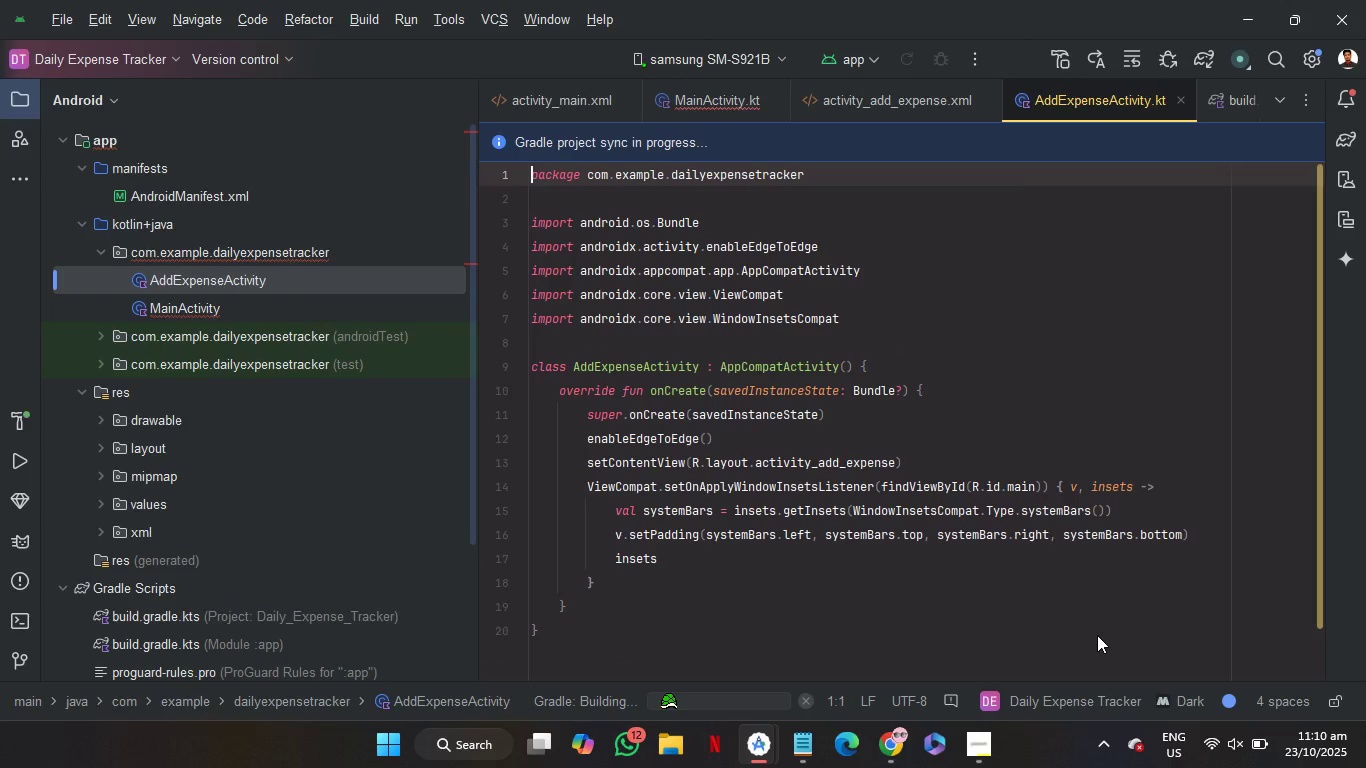 
left_click([685, 94])
 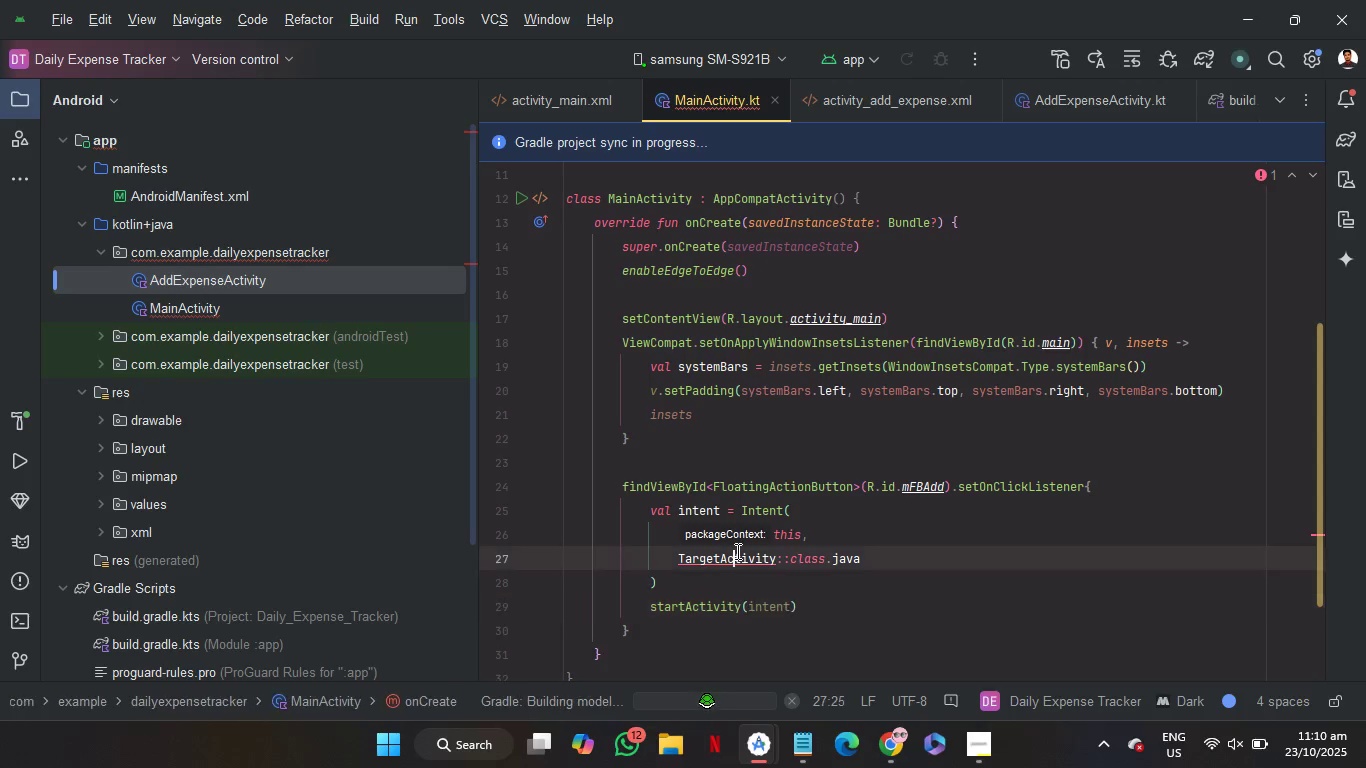 
double_click([736, 551])
 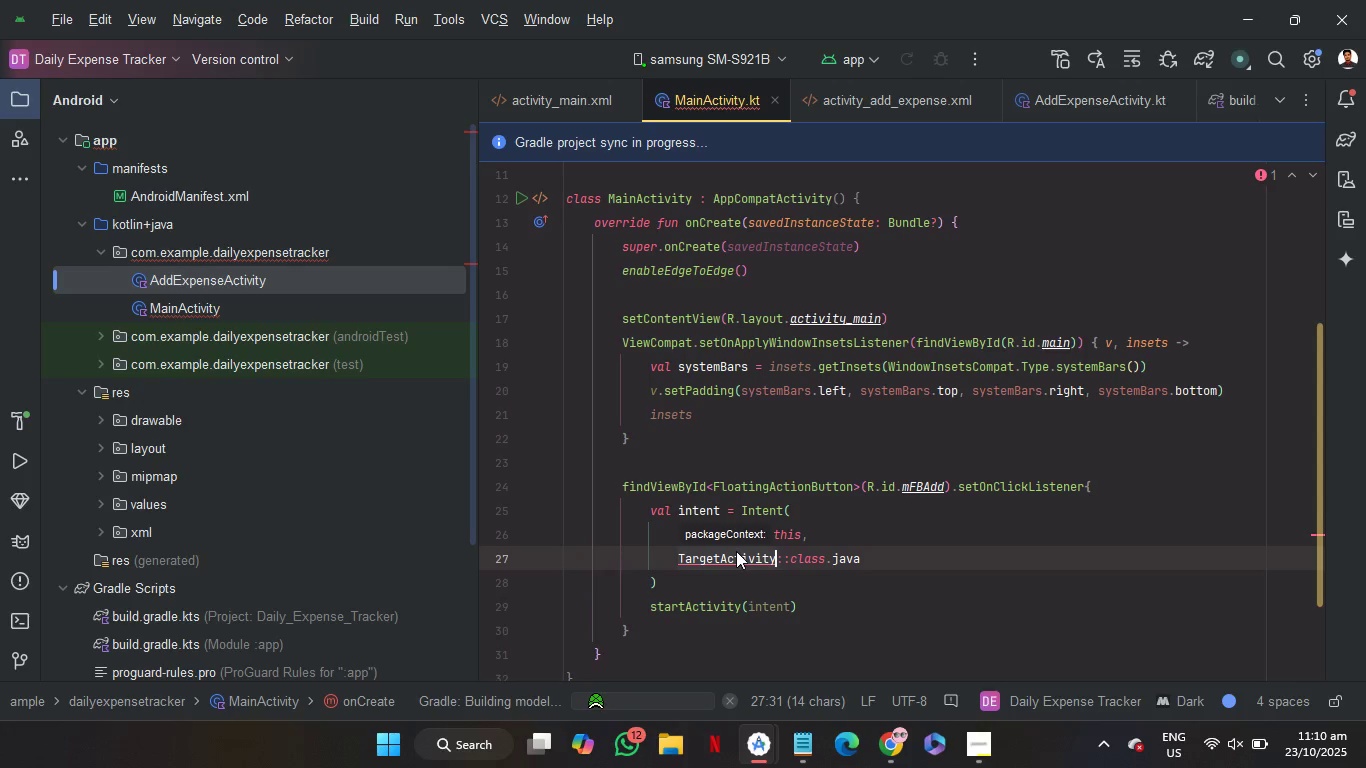 
type(Add)
 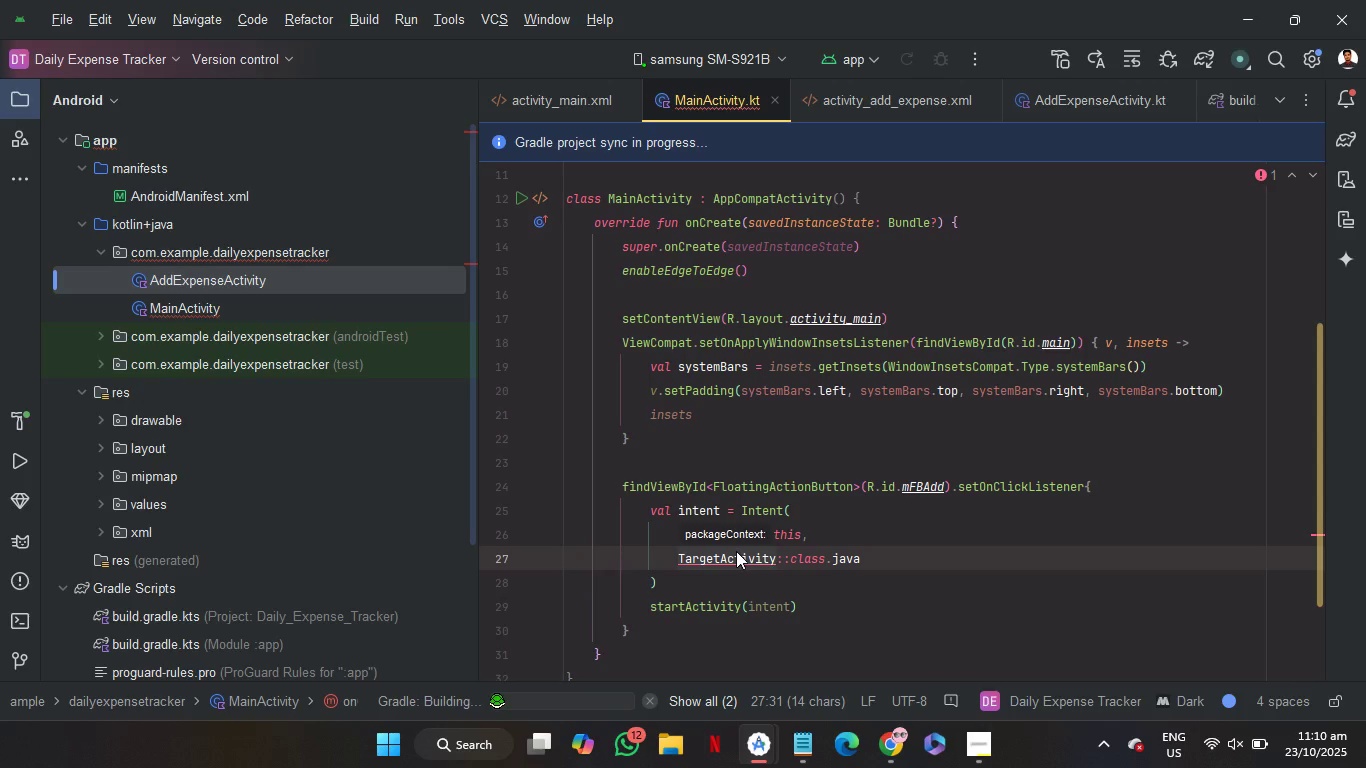 
hold_key(key=ShiftRight, duration=1.54)
 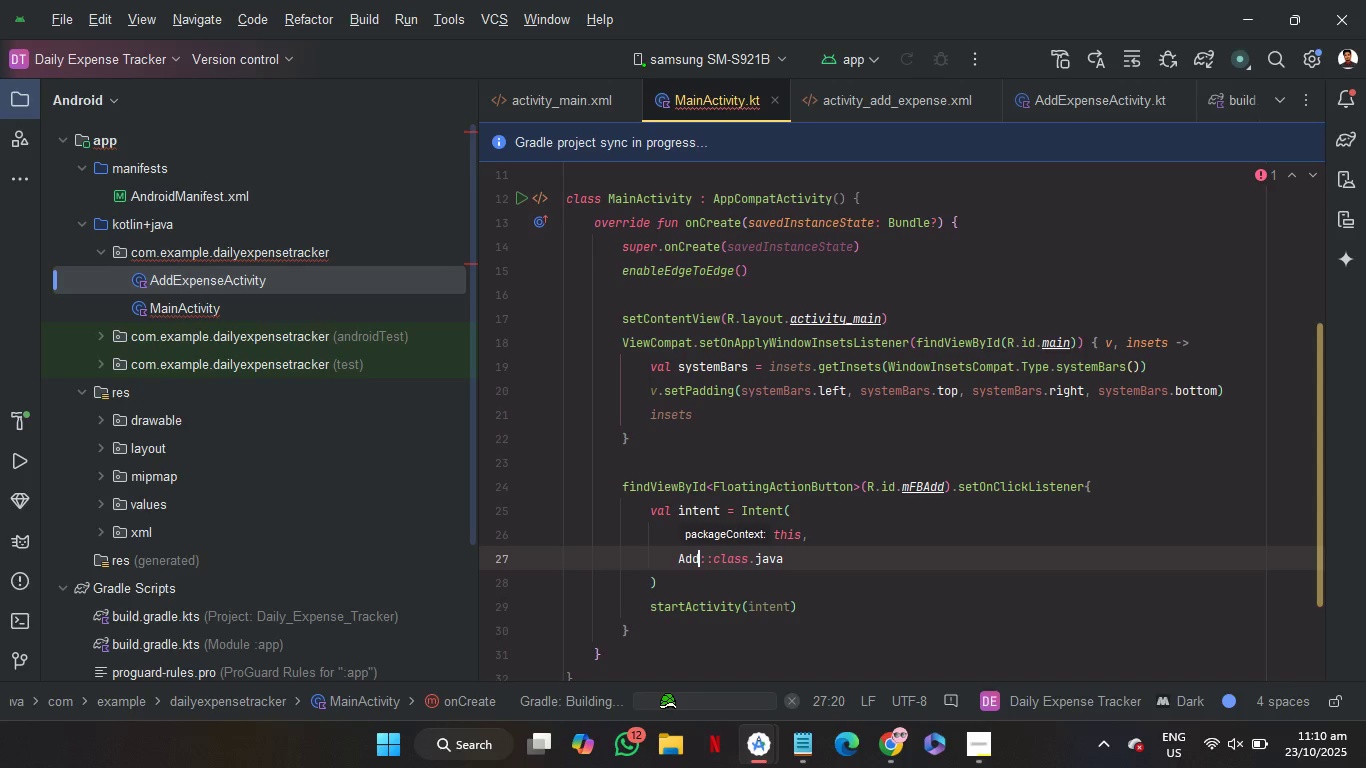 
hold_key(key=E, duration=1.3)
 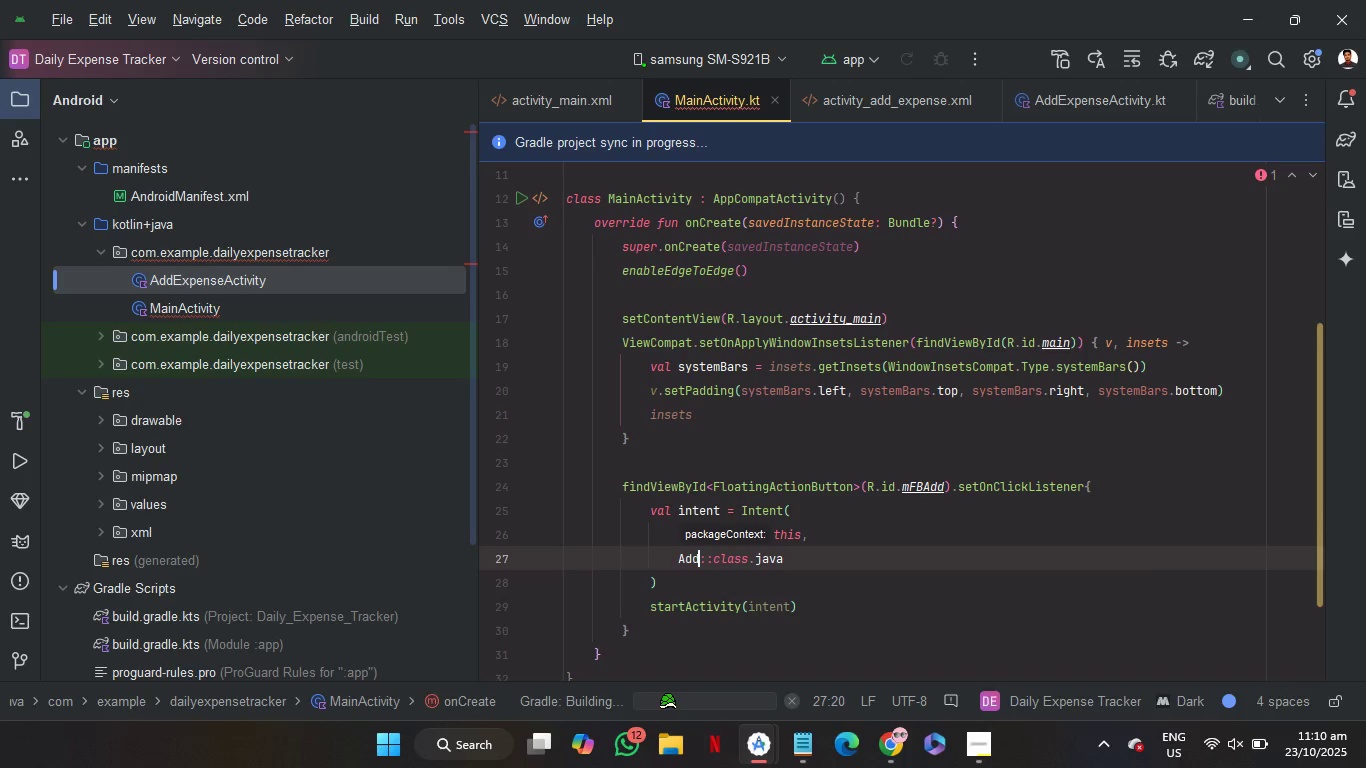 
key(Enter)
 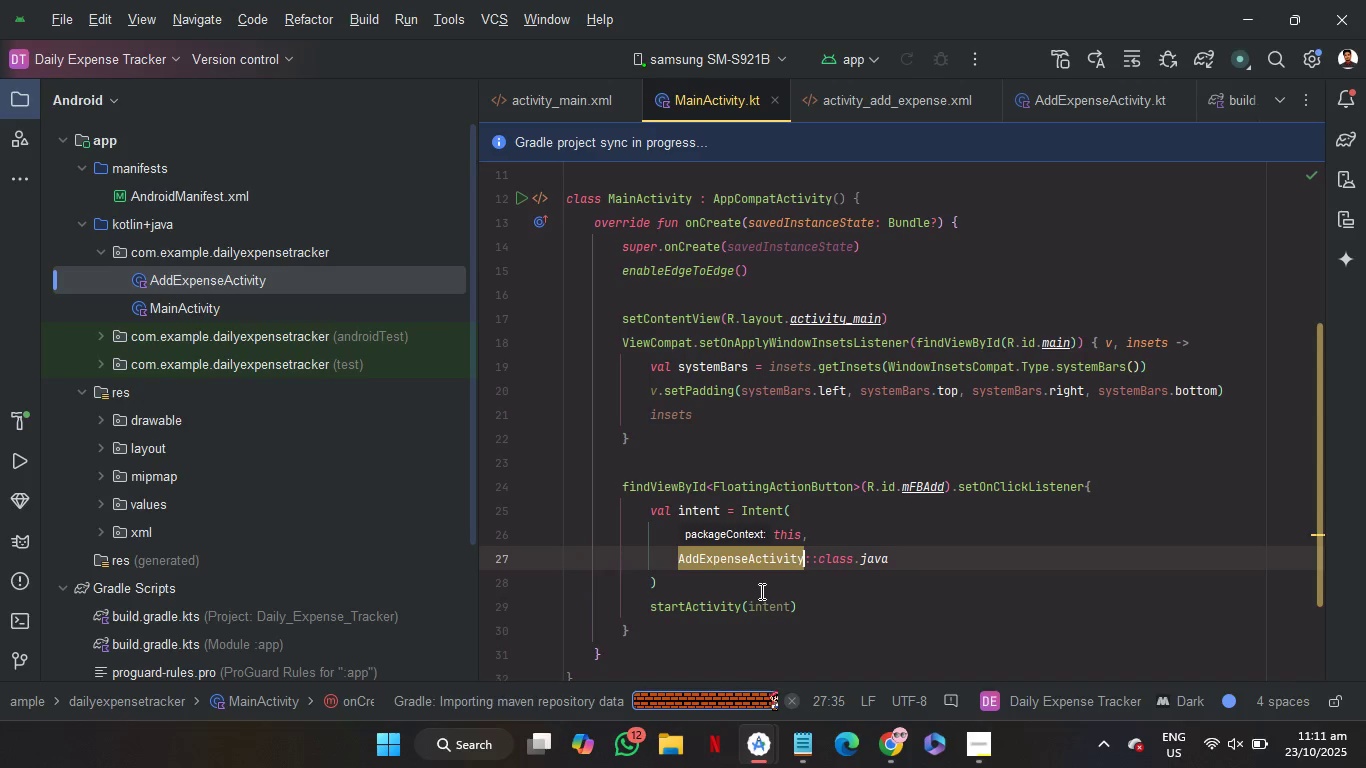 
left_click([760, 591])
 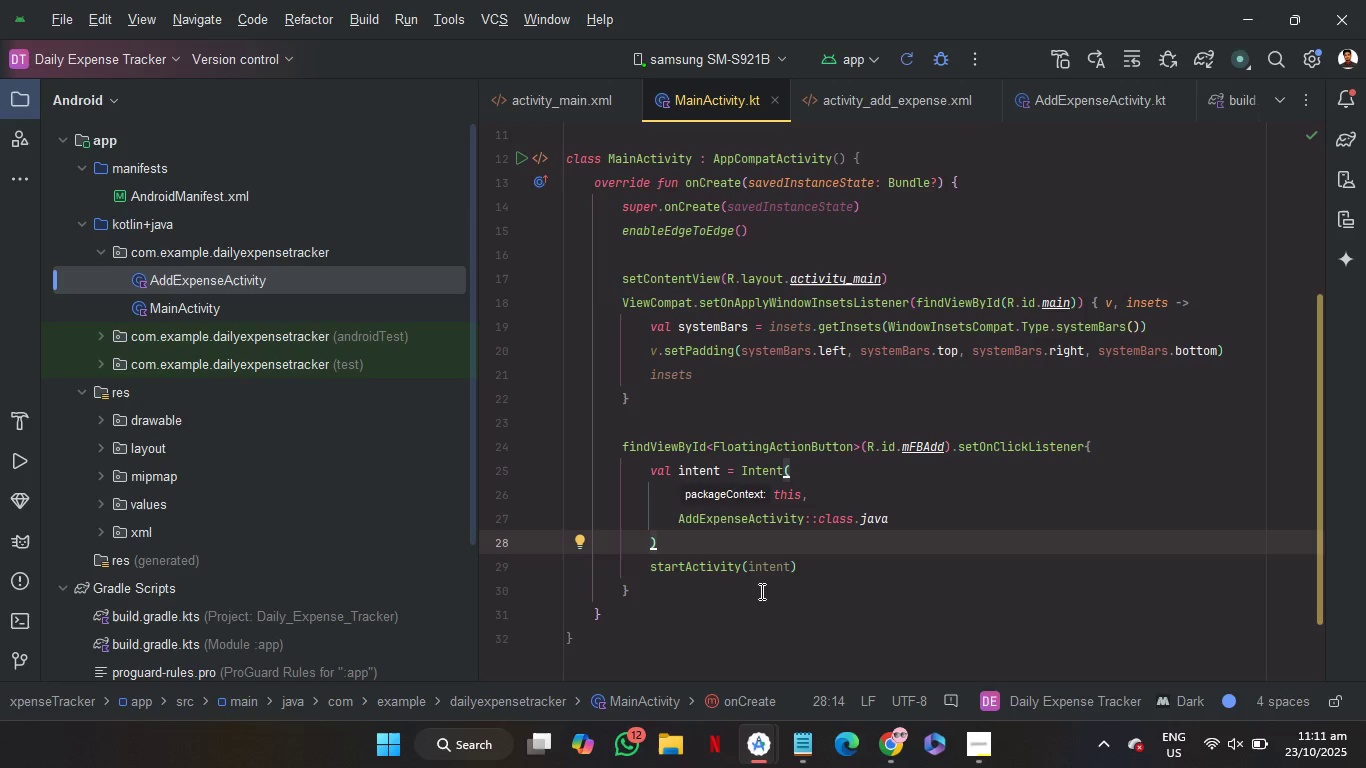 
wait(25.36)
 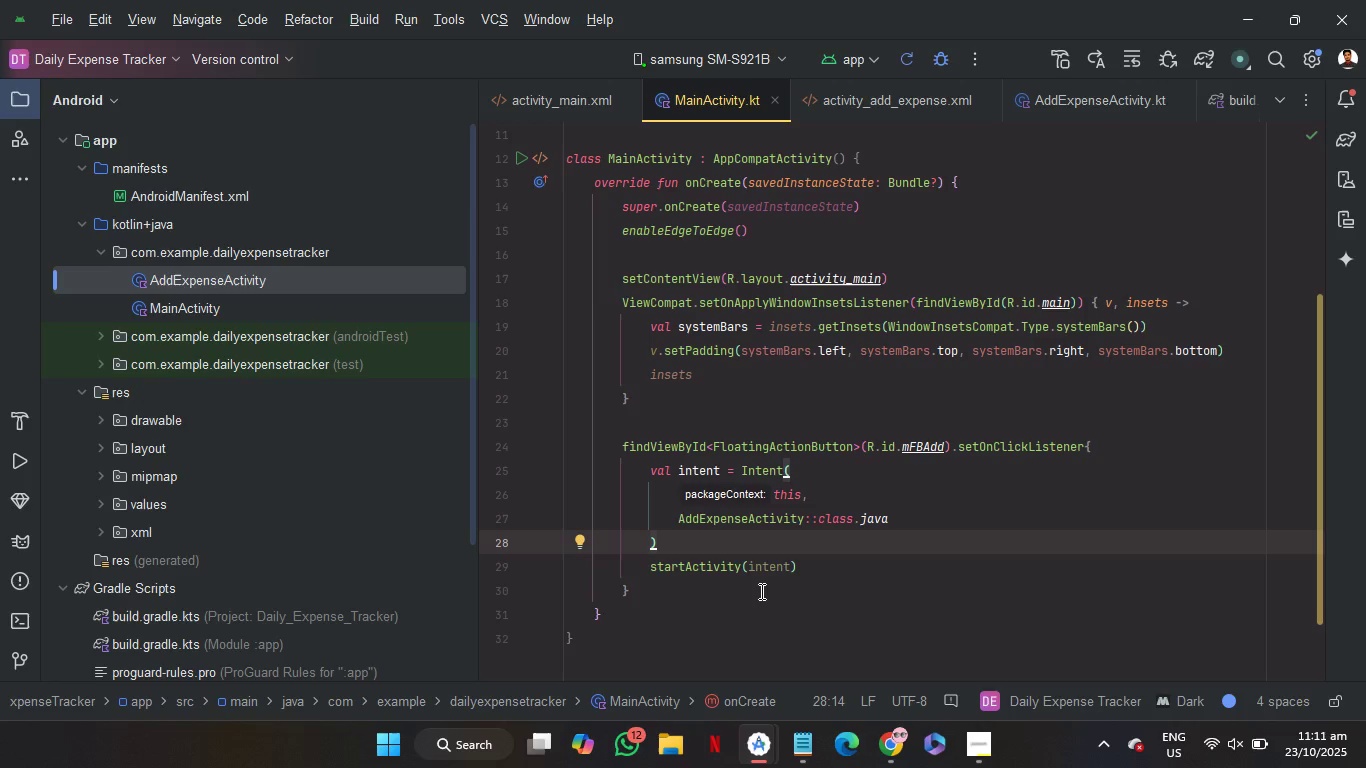 
left_click([852, 110])
 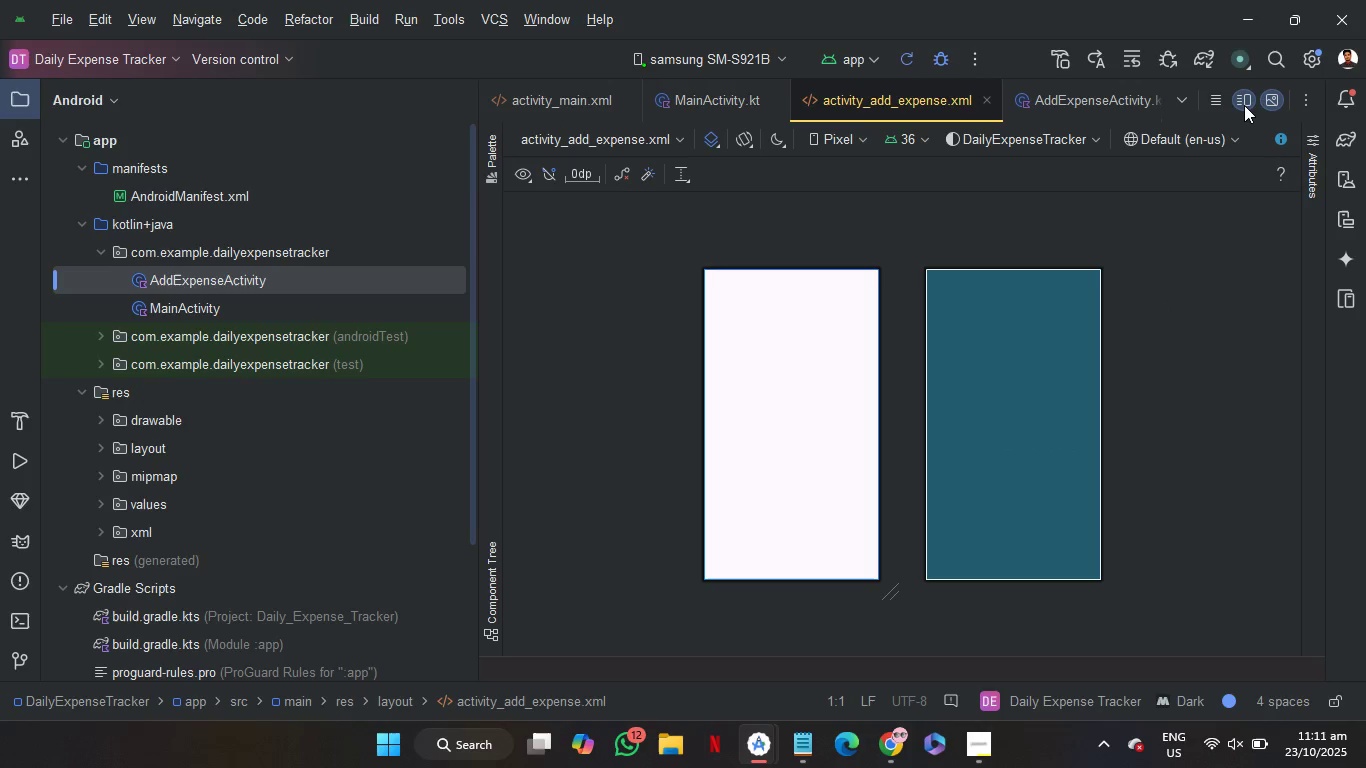 
left_click([1244, 105])
 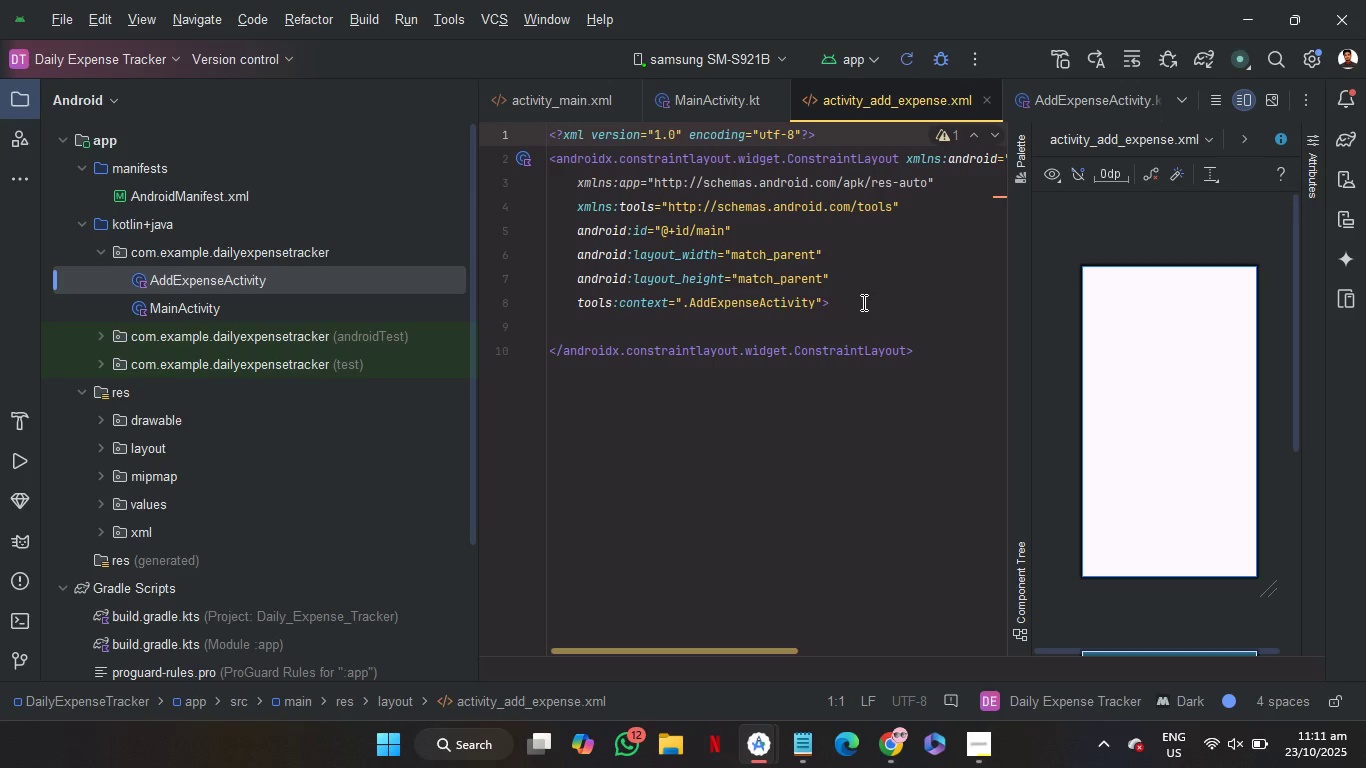 
left_click([862, 302])
 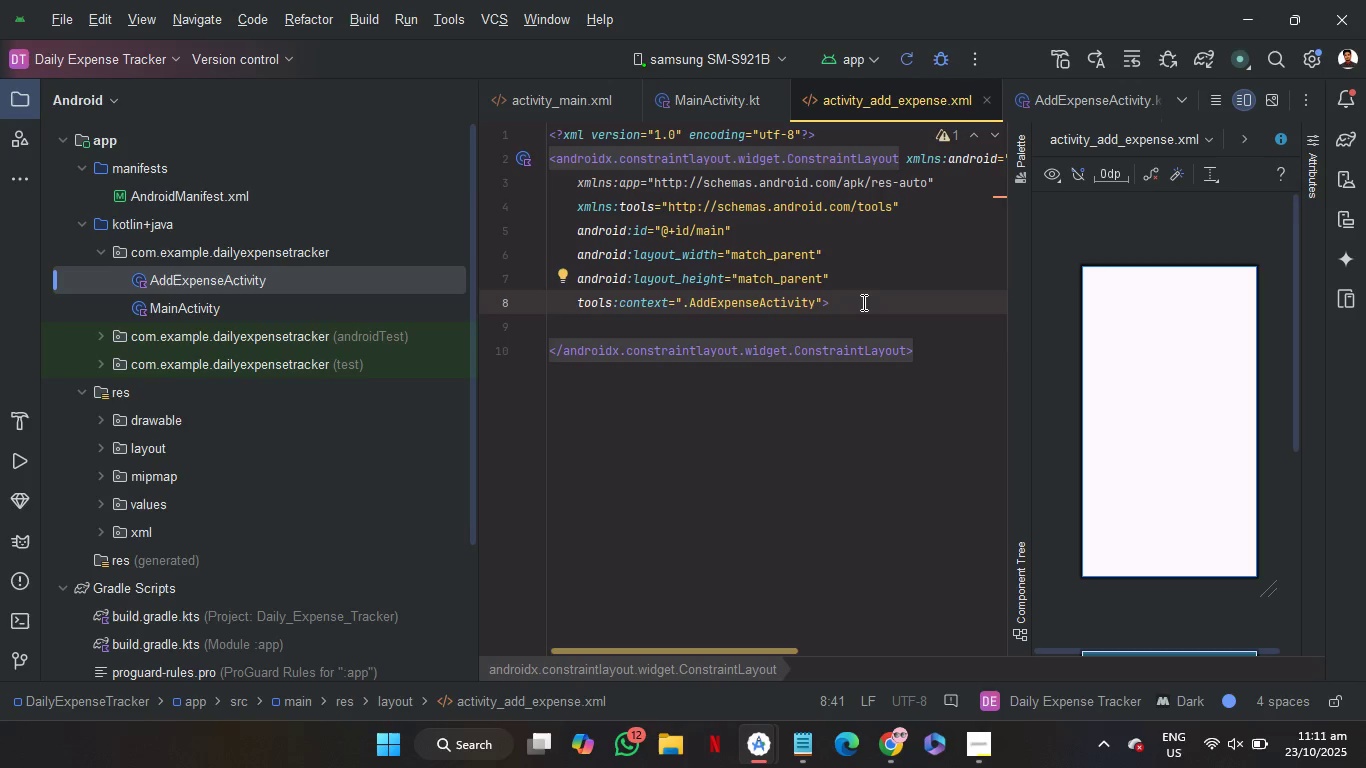 
key(Enter)
 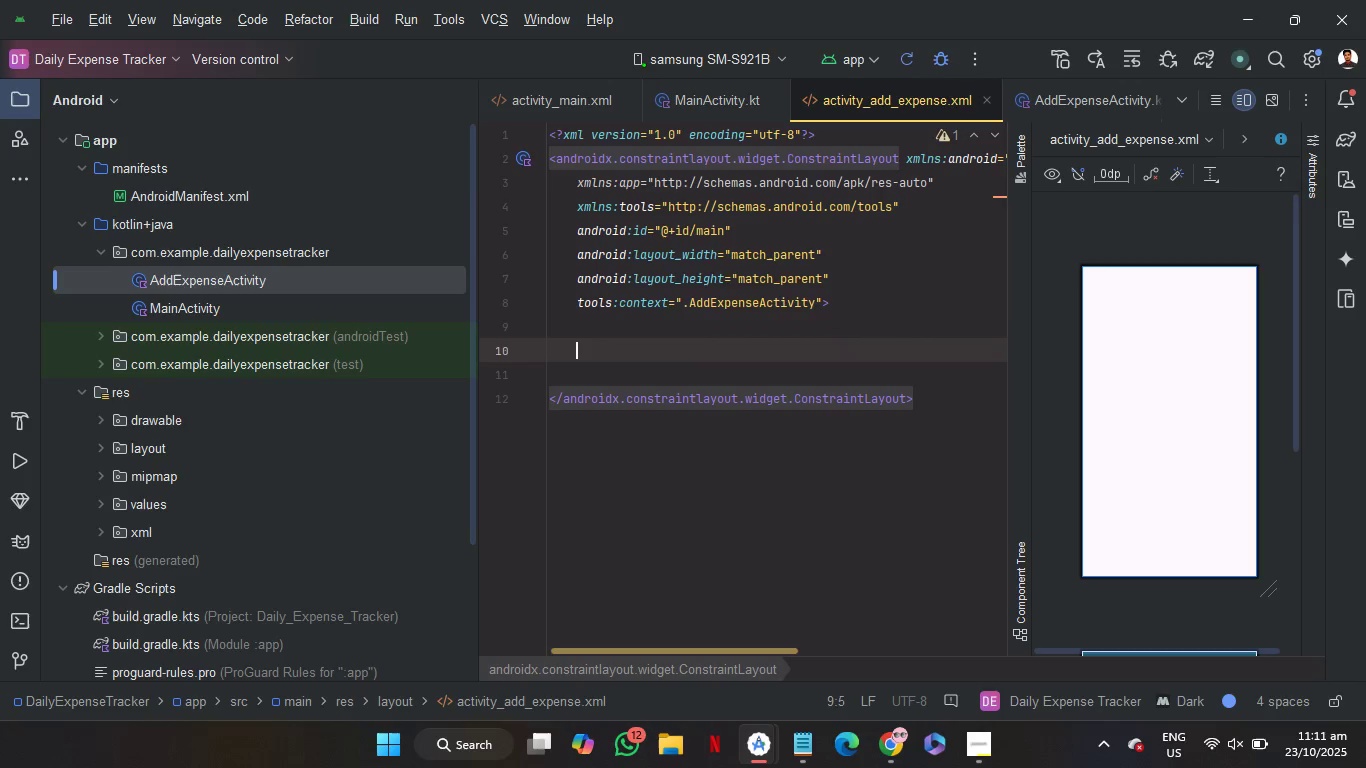 
key(Enter)
 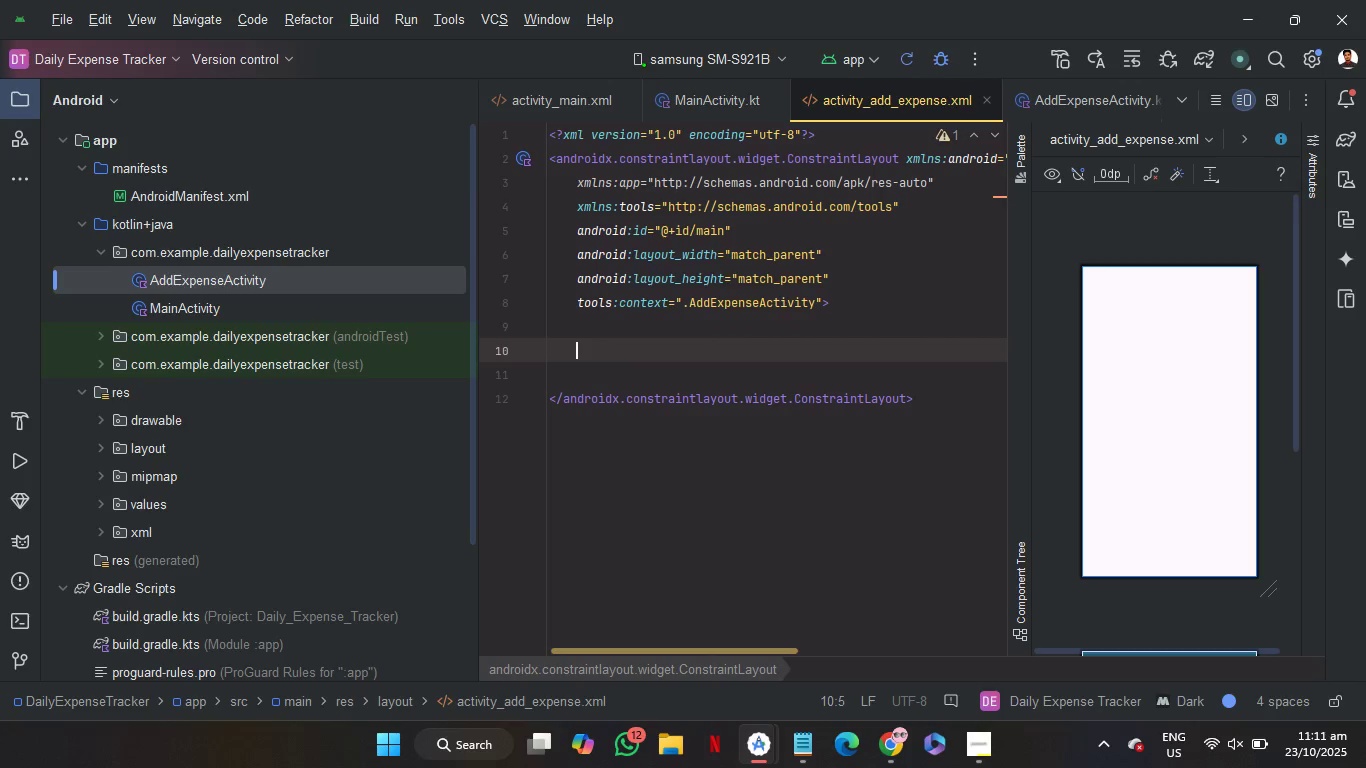 
type(<CL)
 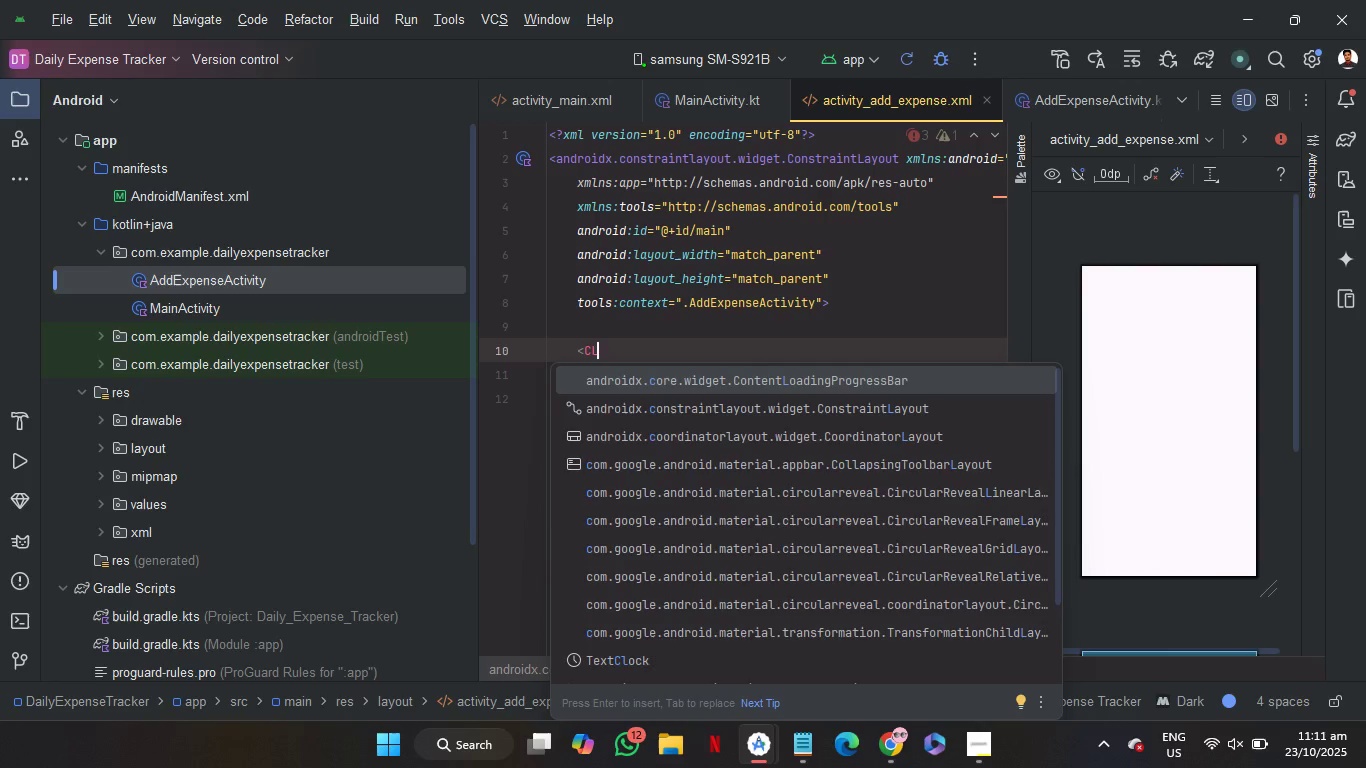 
key(ArrowDown)
 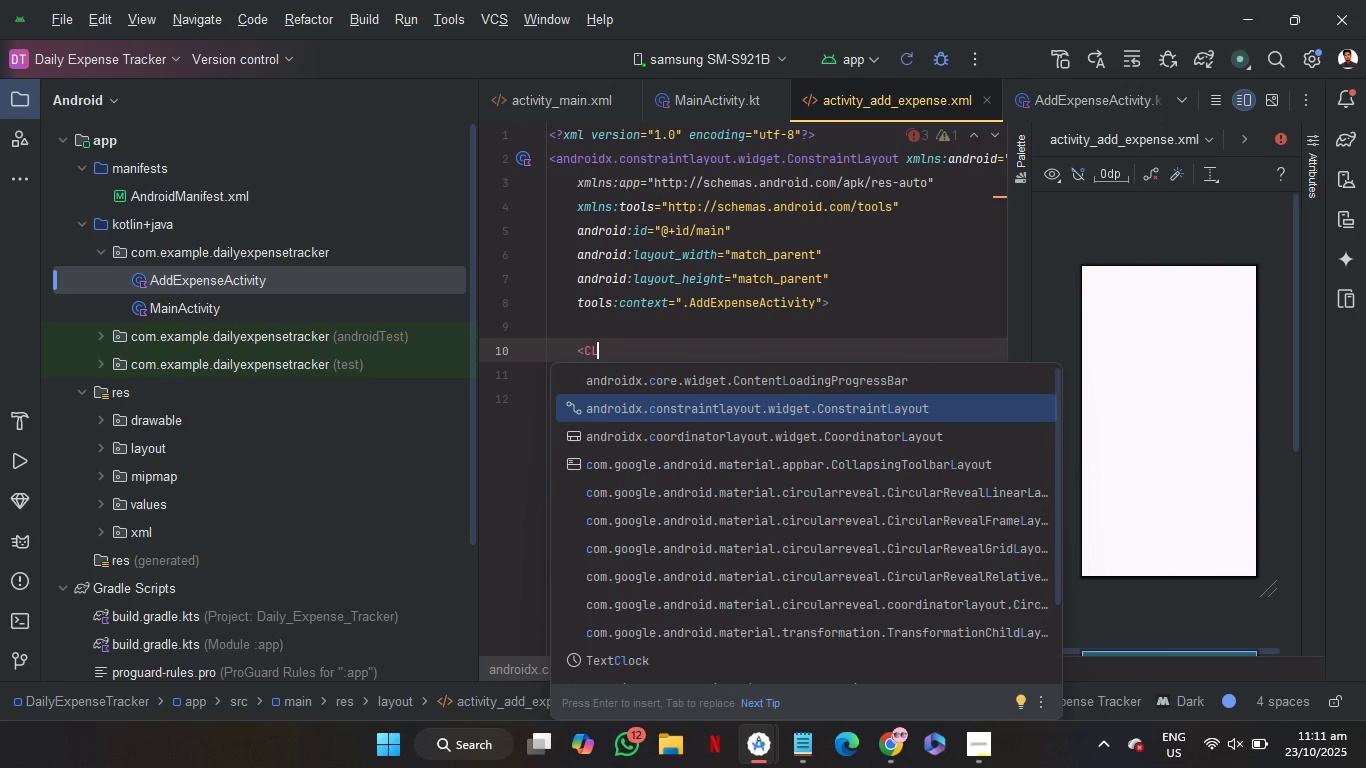 
key(Enter)
 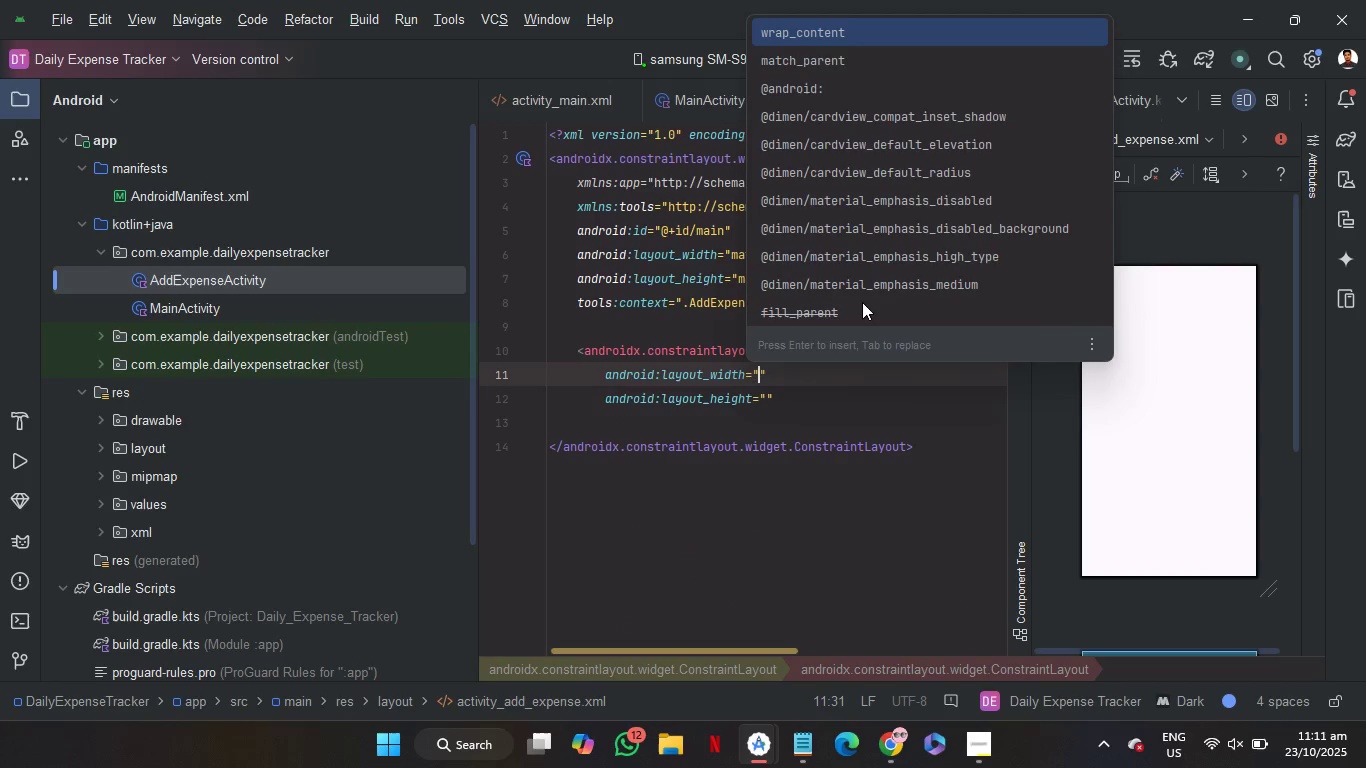 
key(M)
 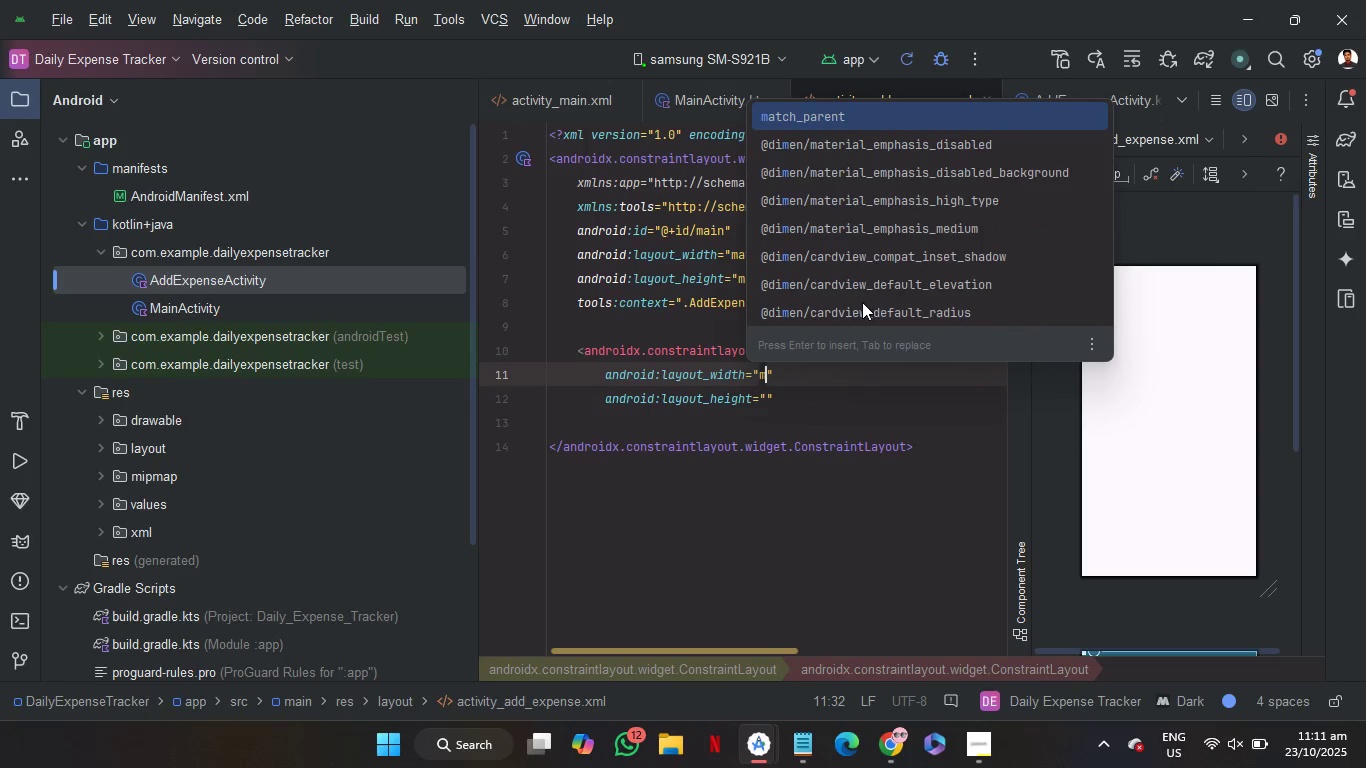 
key(Enter)
 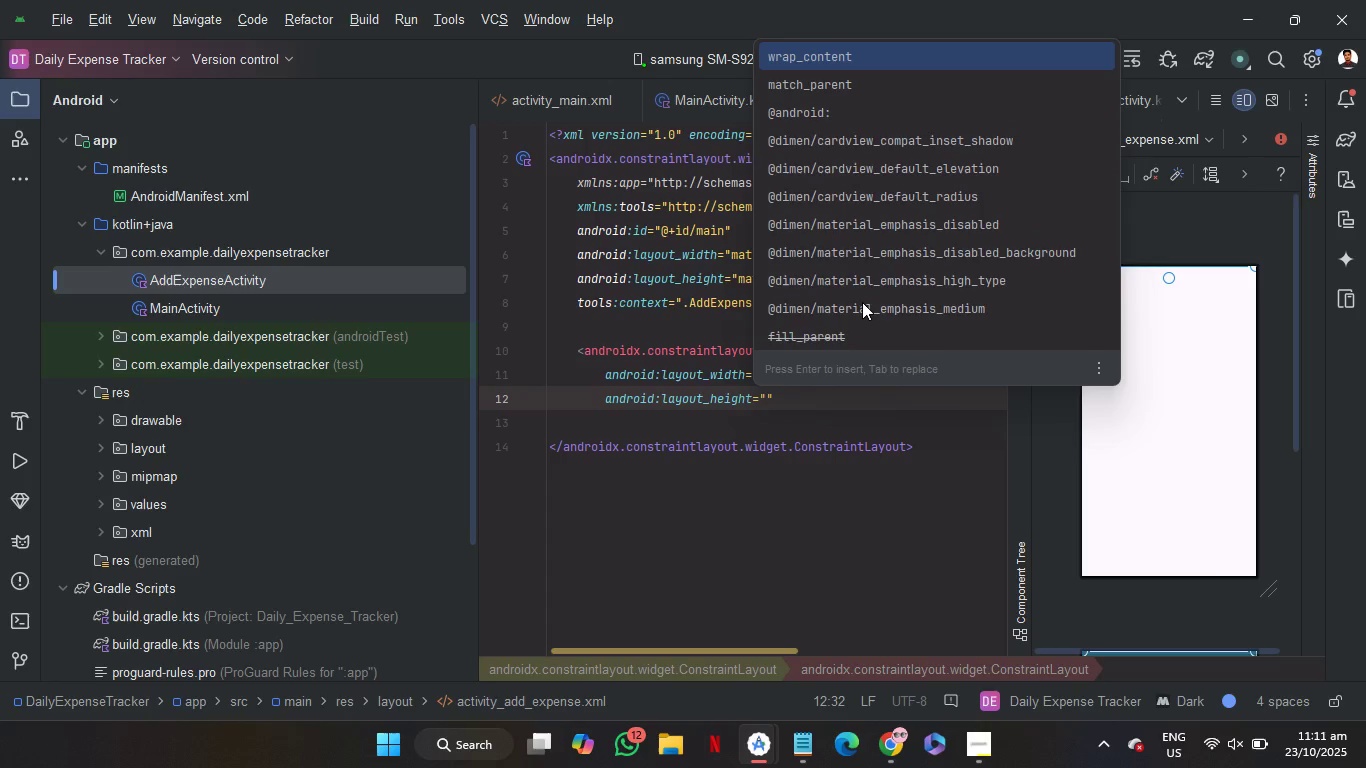 
key(W)
 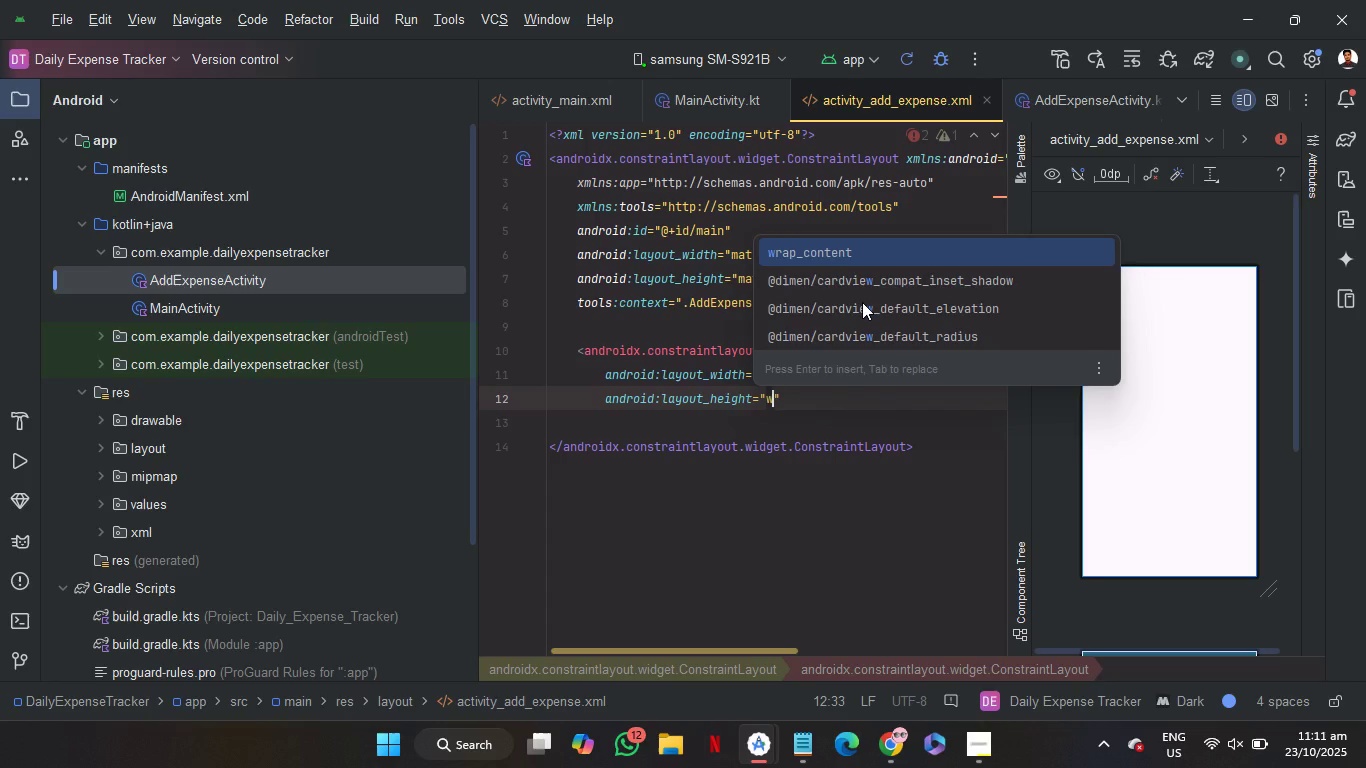 
key(Backspace)
 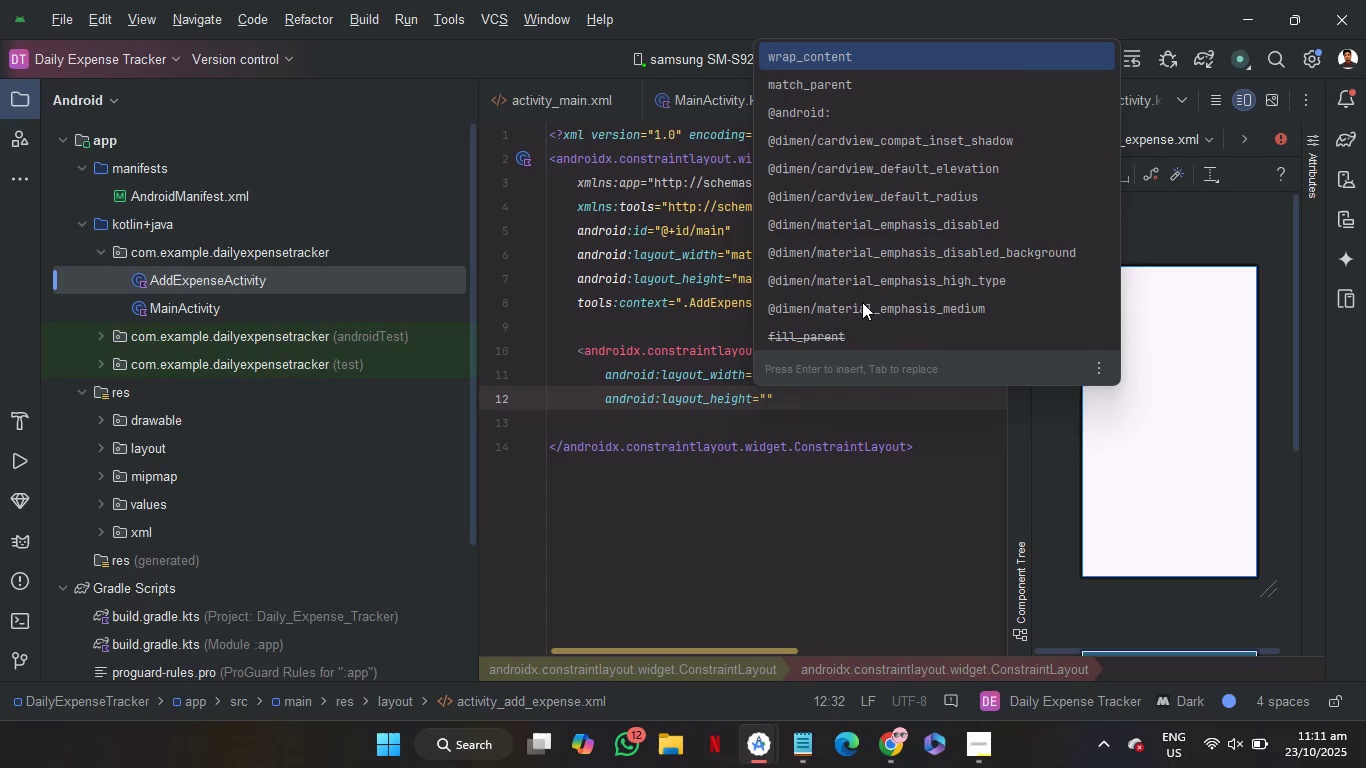 
hold_key(key=ShiftRight, duration=1.26)
 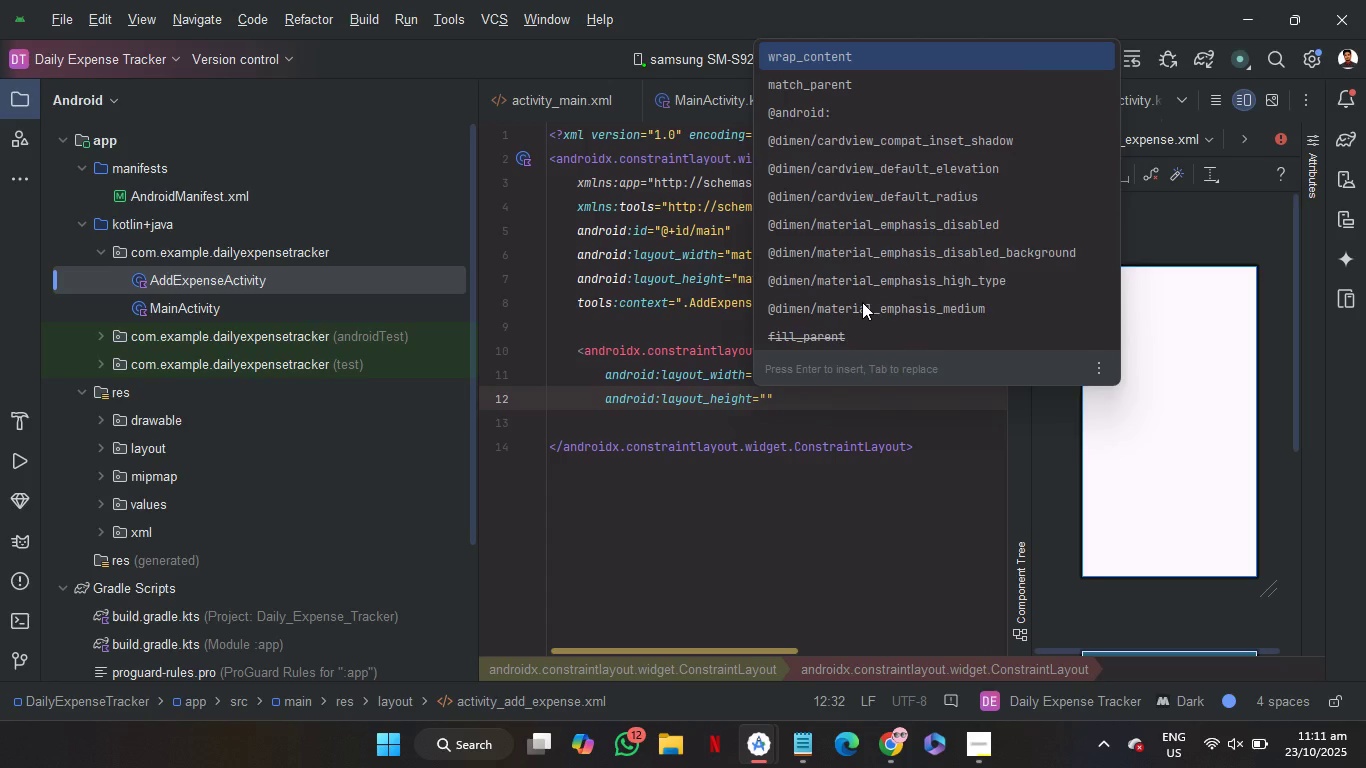 
key(Enter)
 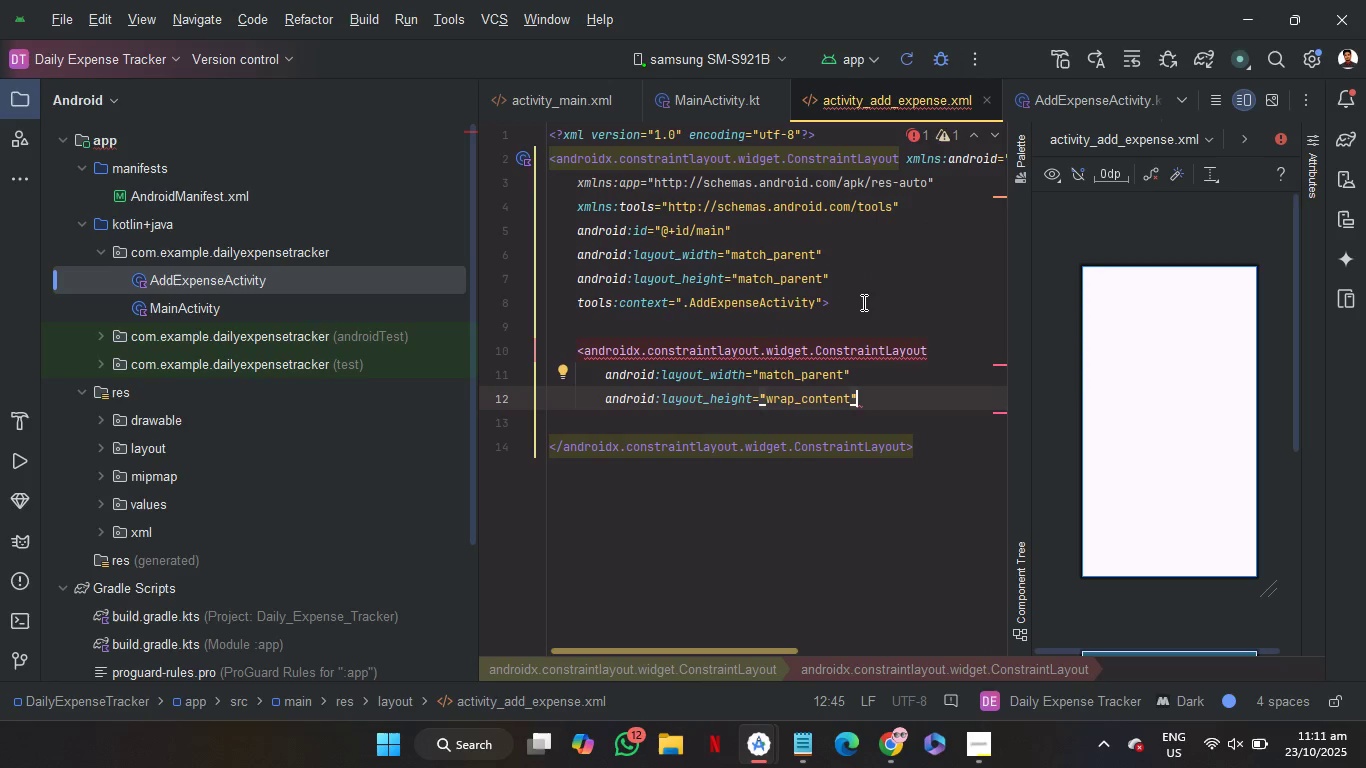 
key(Enter)
 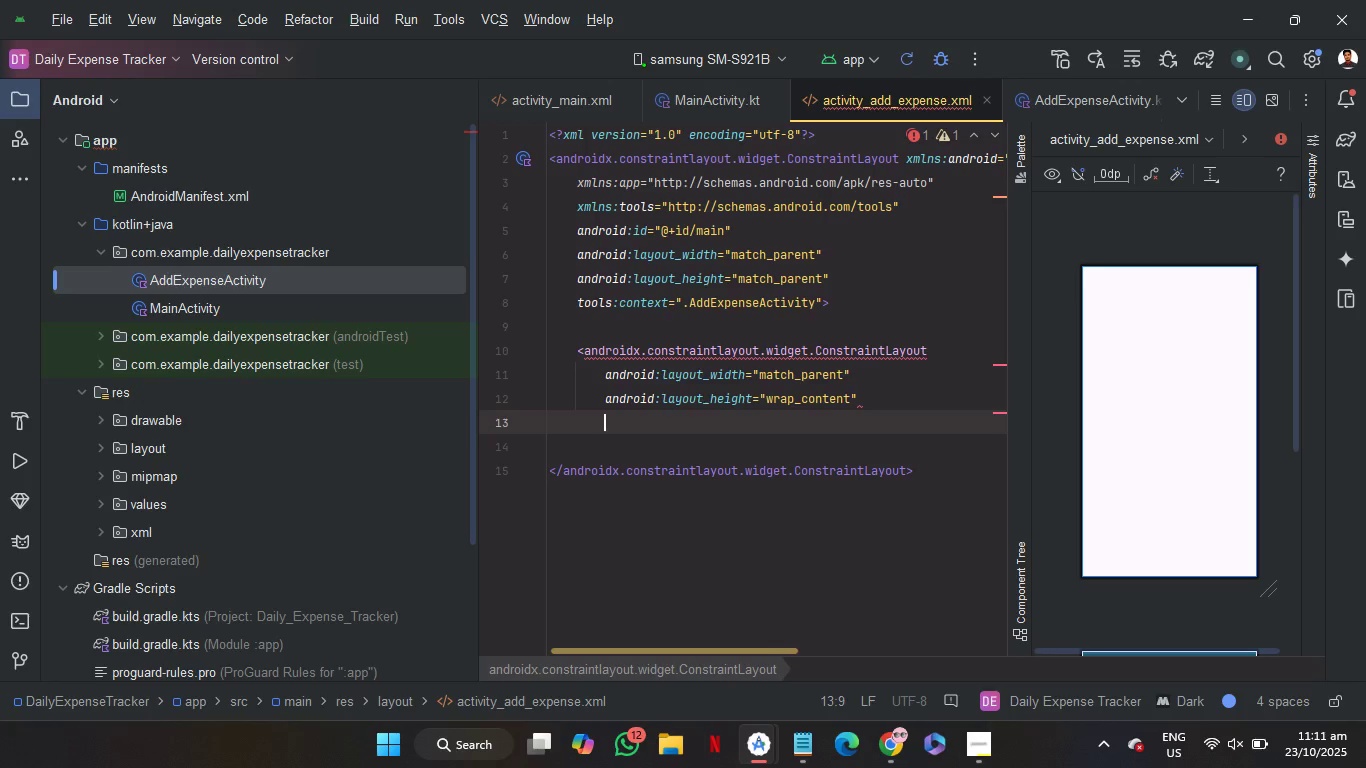 
type(mi)
 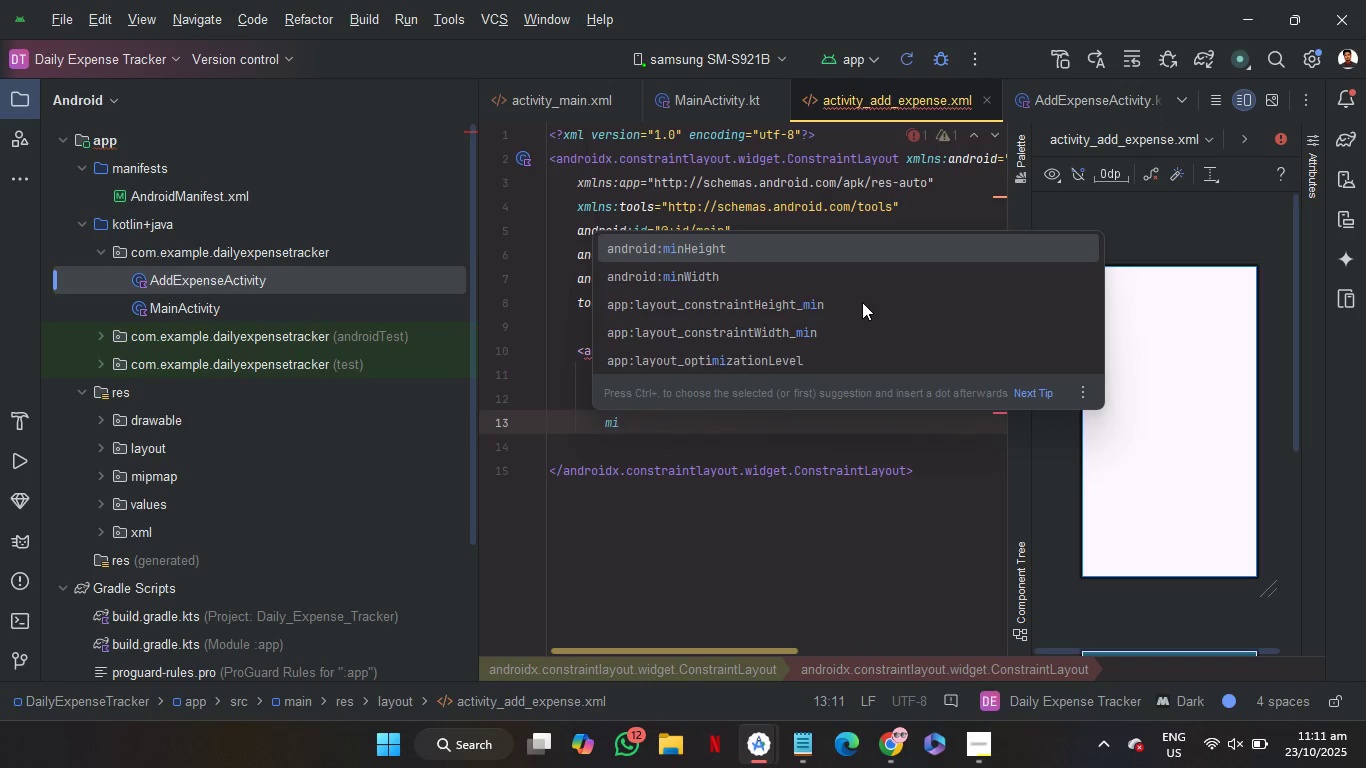 
key(ArrowDown)
 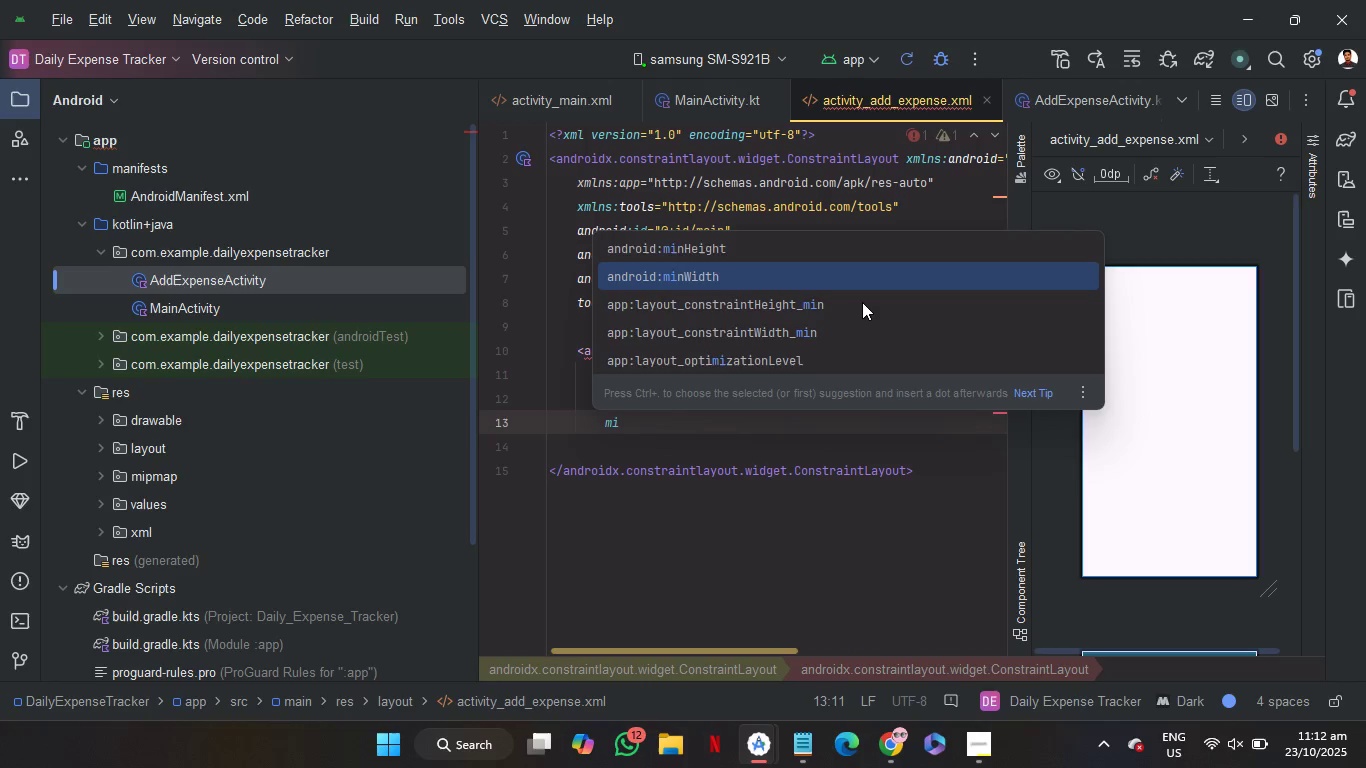 
key(ArrowUp)
 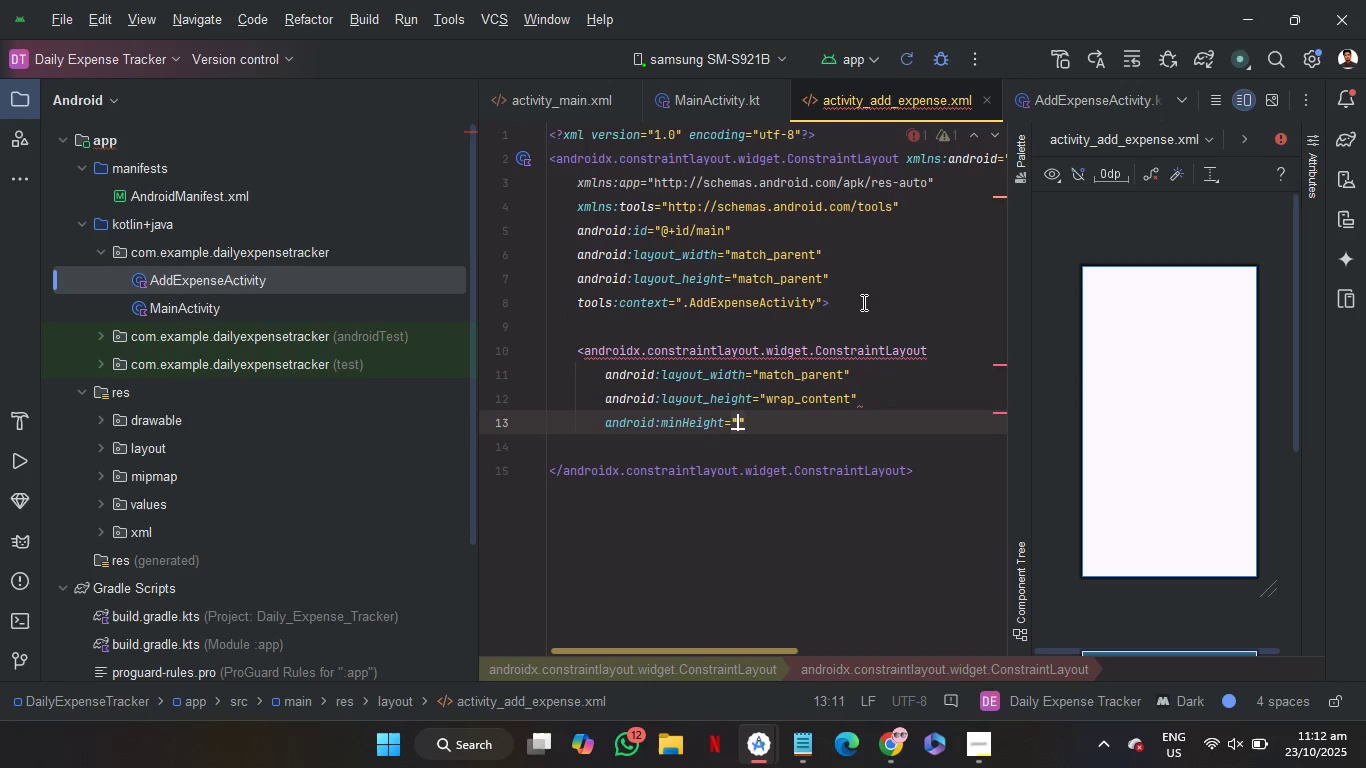 
key(Enter)
 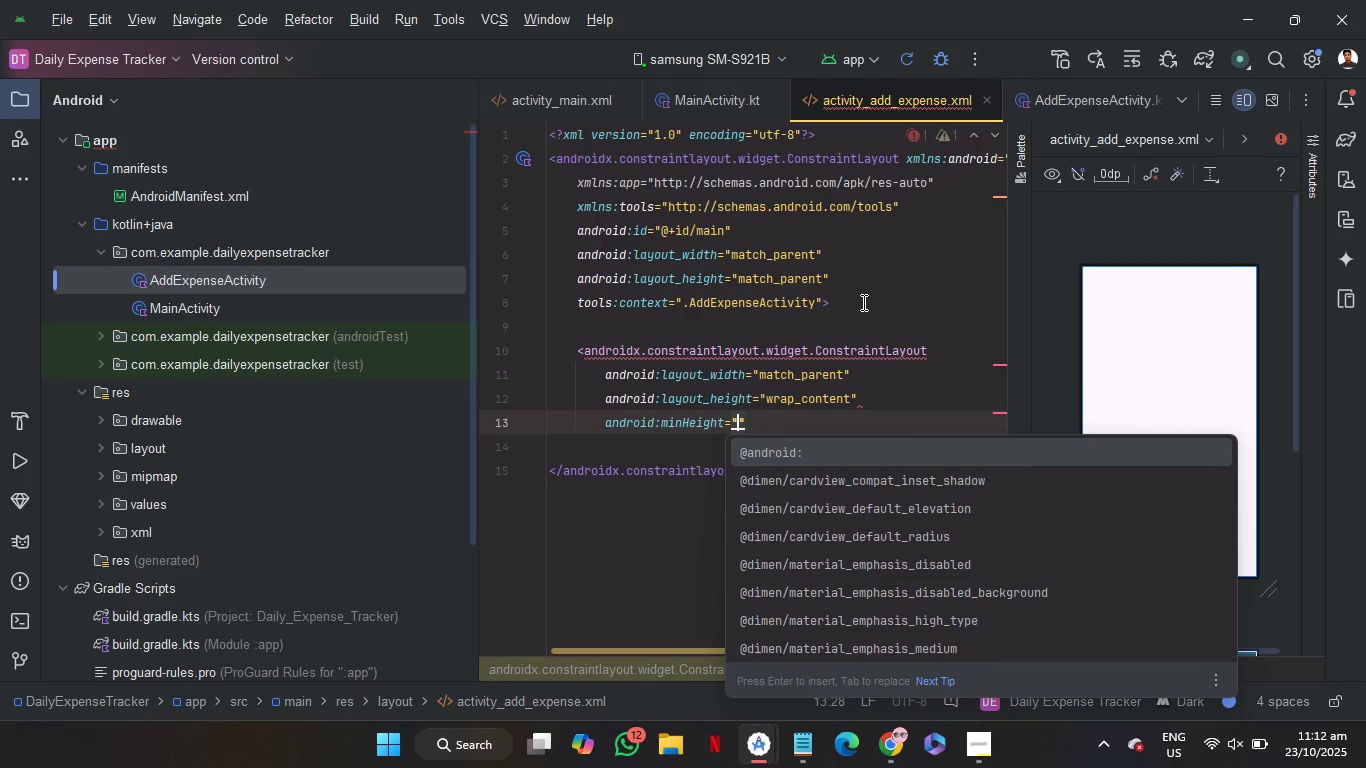 
key(Shift+Slash)
 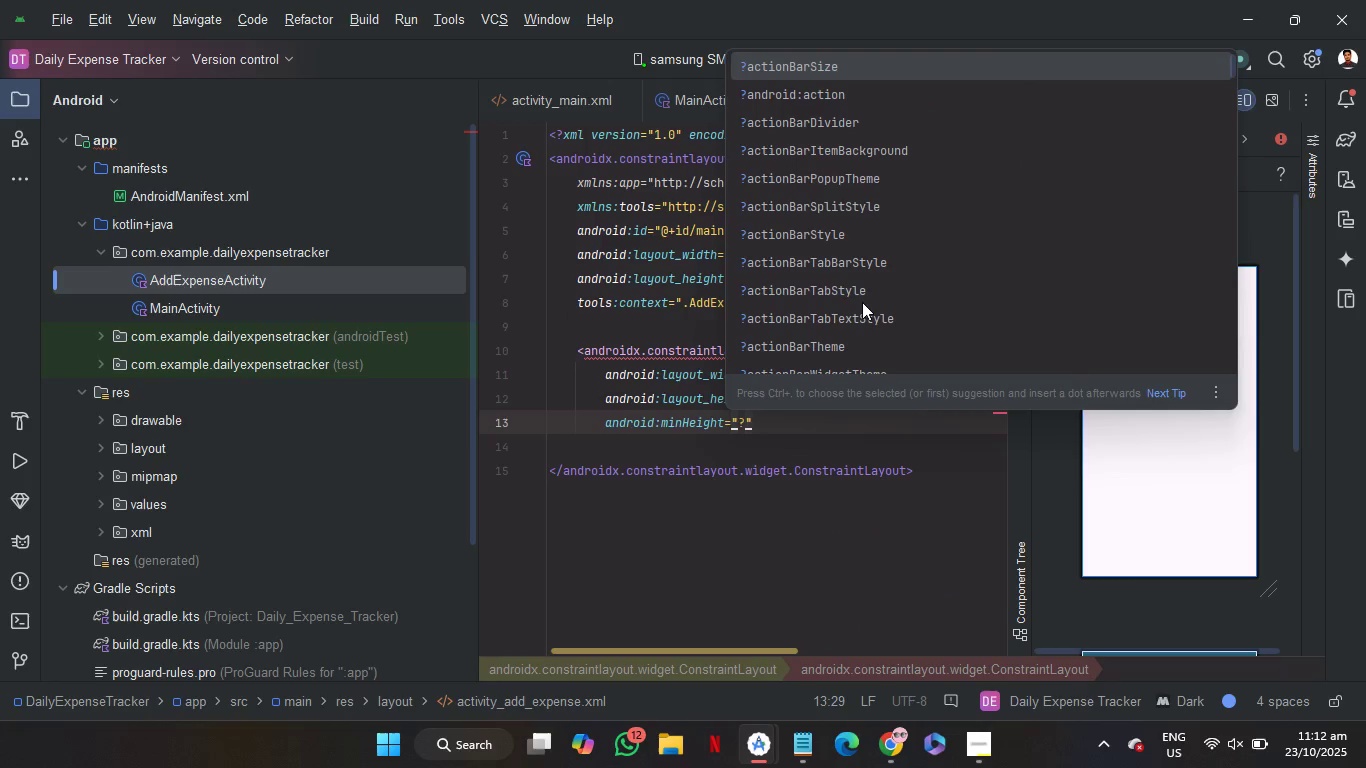 
key(Enter)
 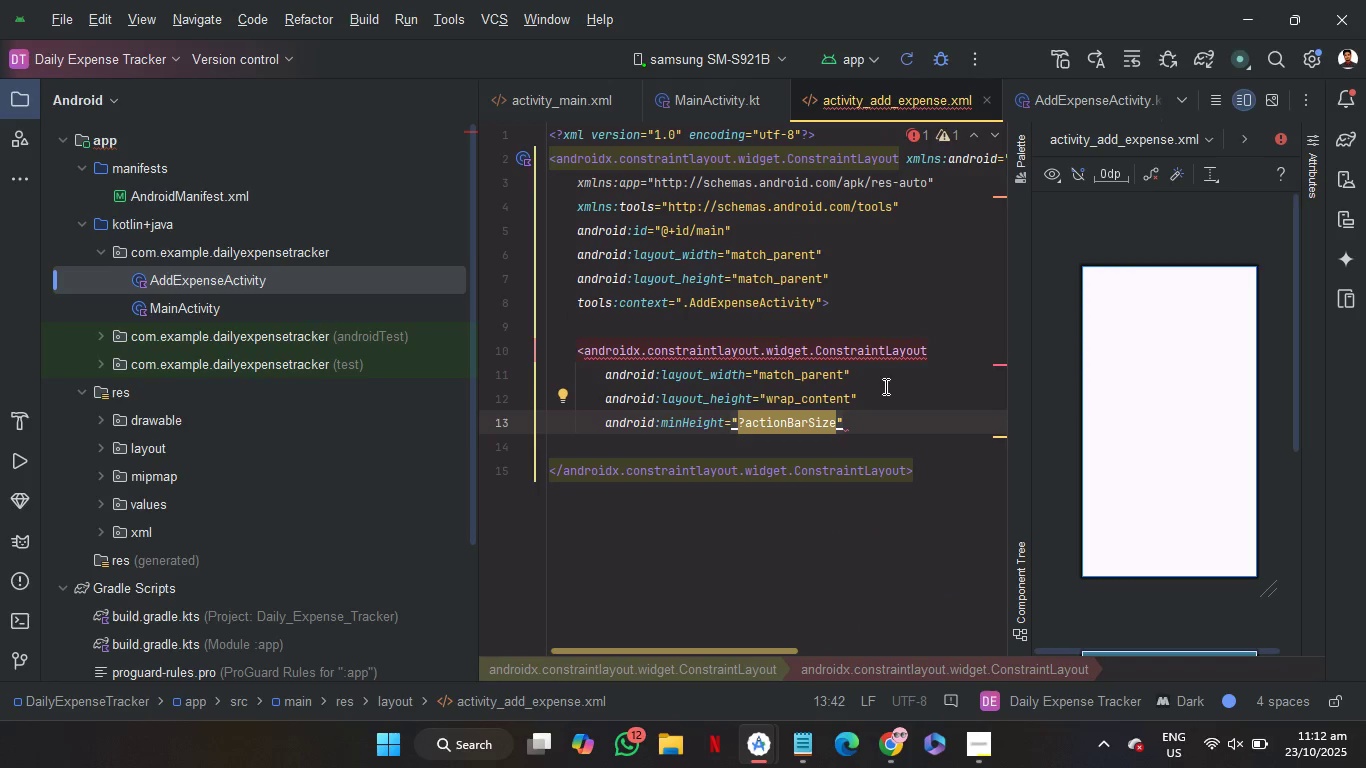 
left_click([884, 386])
 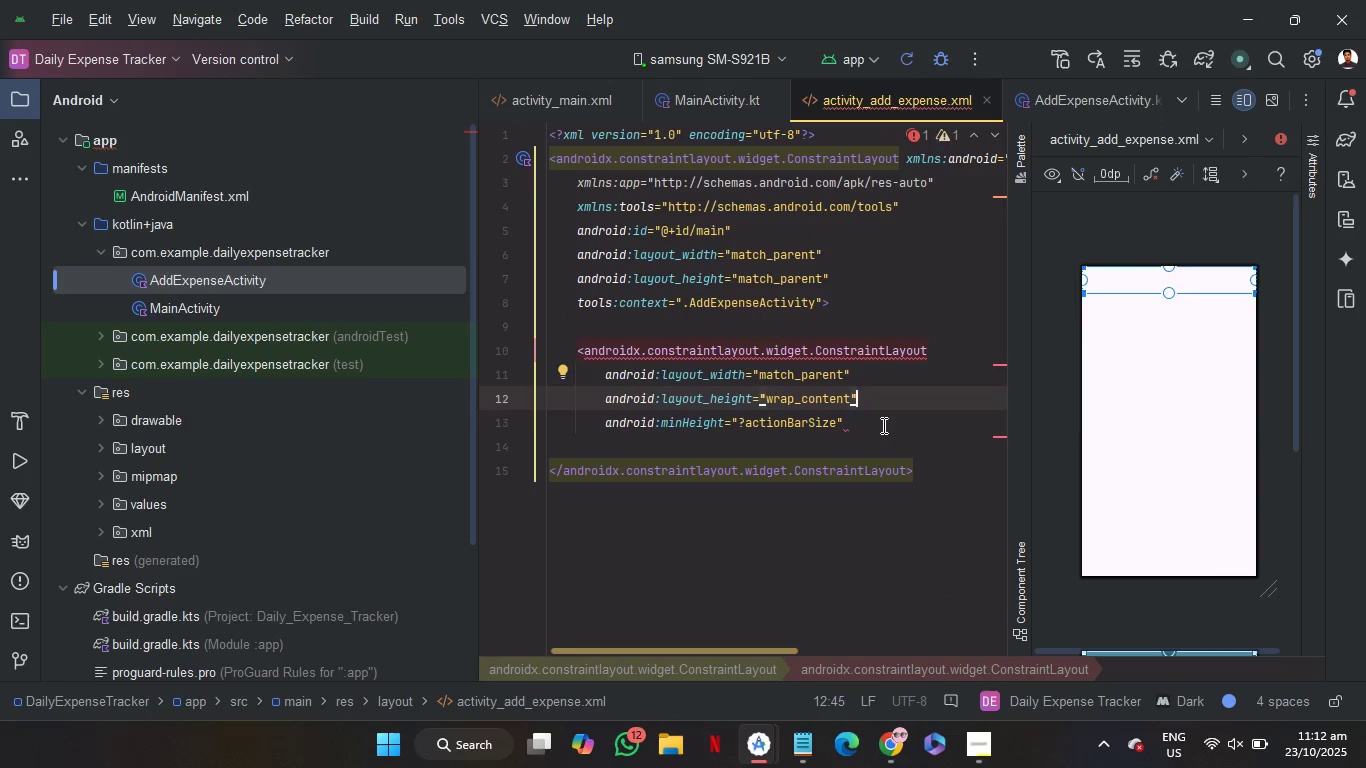 
left_click([882, 425])
 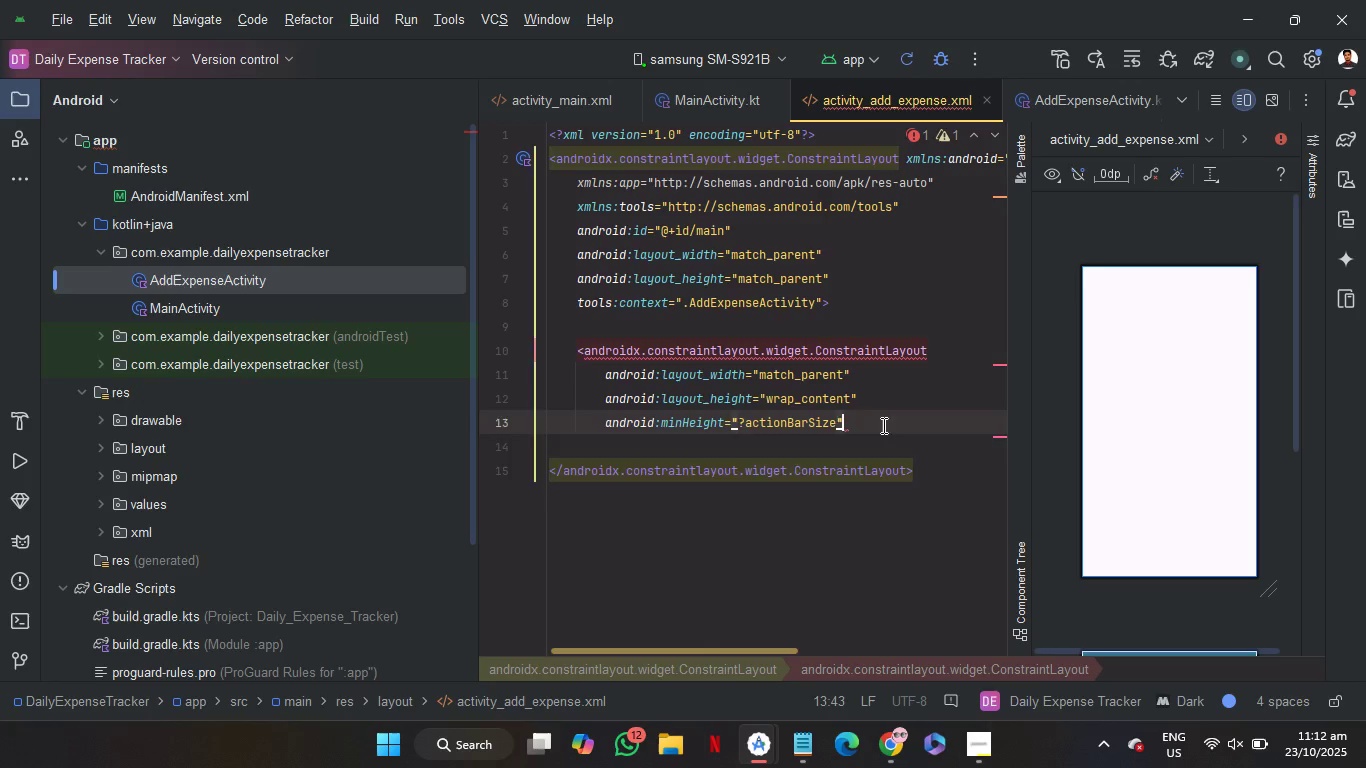 
key(Enter)
 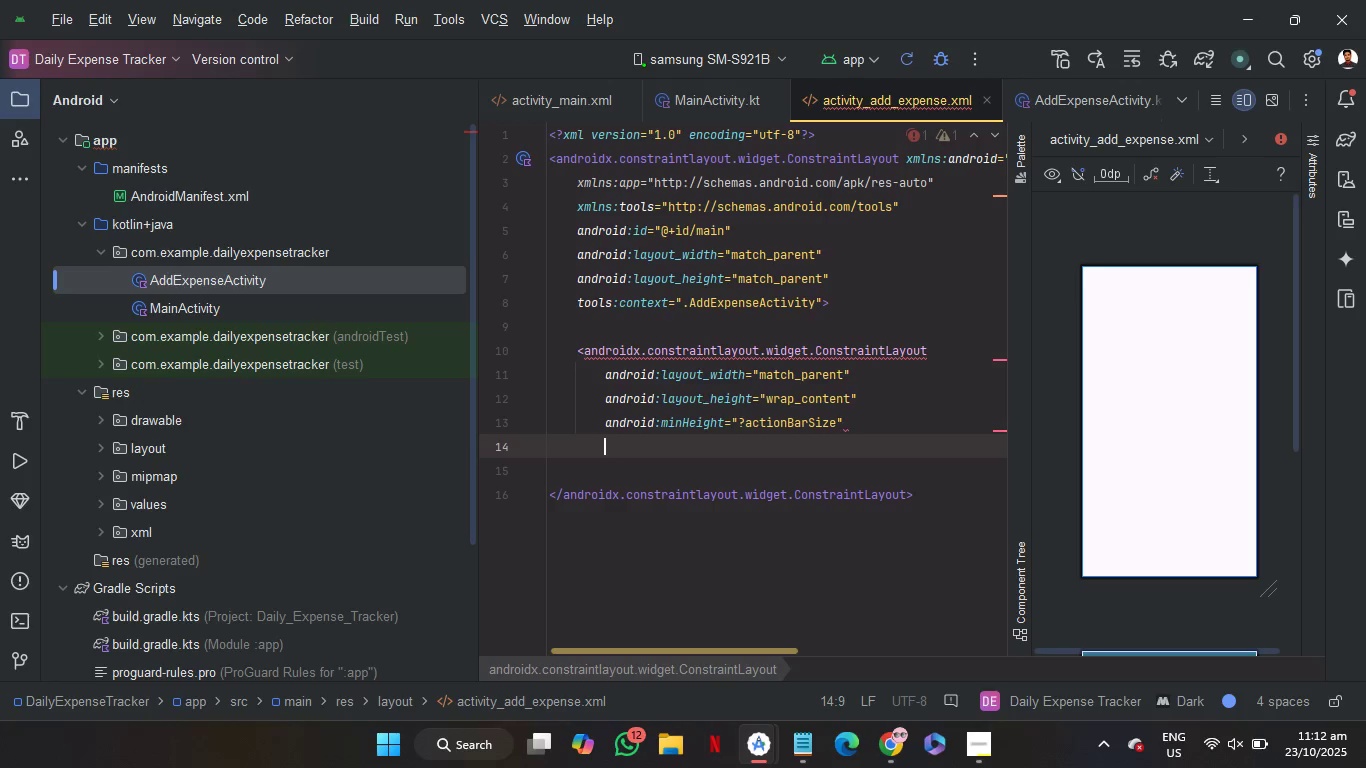 
type(top)
 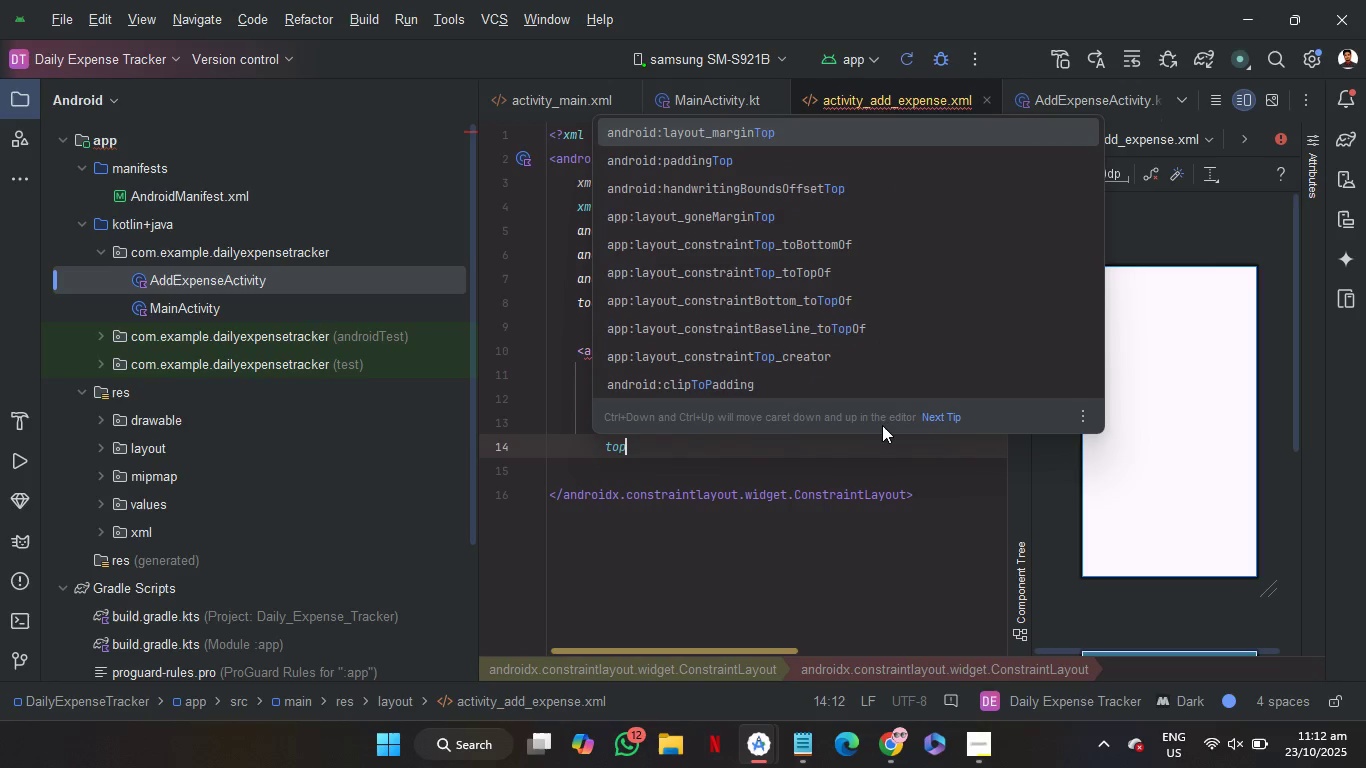 
key(ArrowDown)
 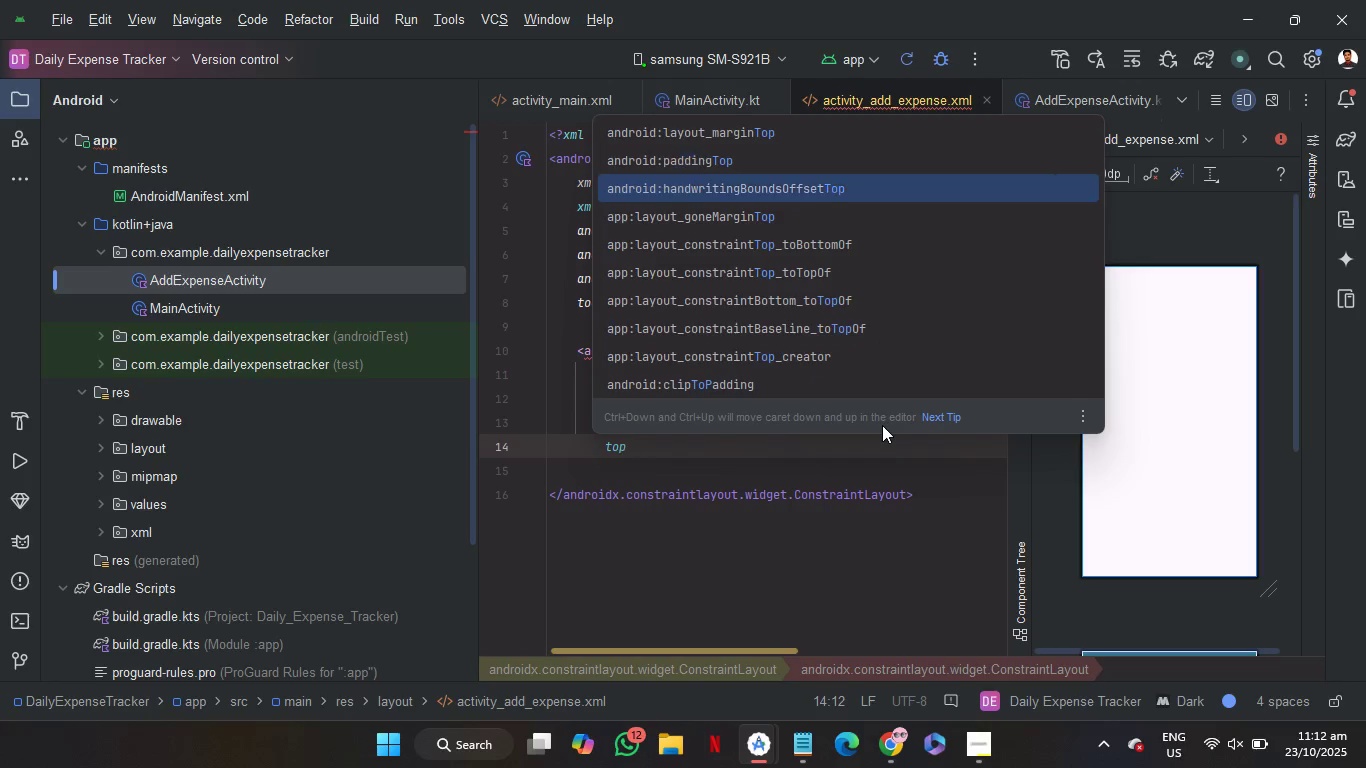 
key(ArrowDown)
 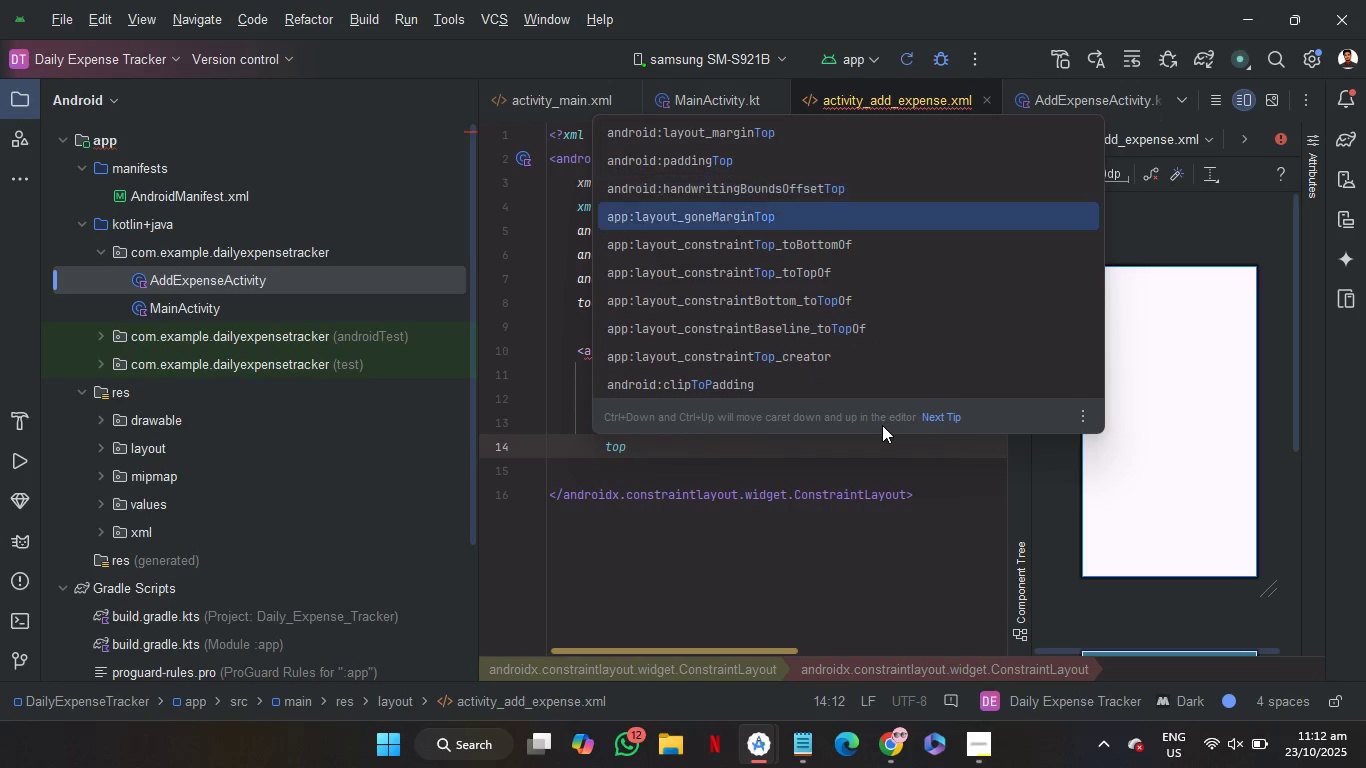 
key(ArrowDown)
 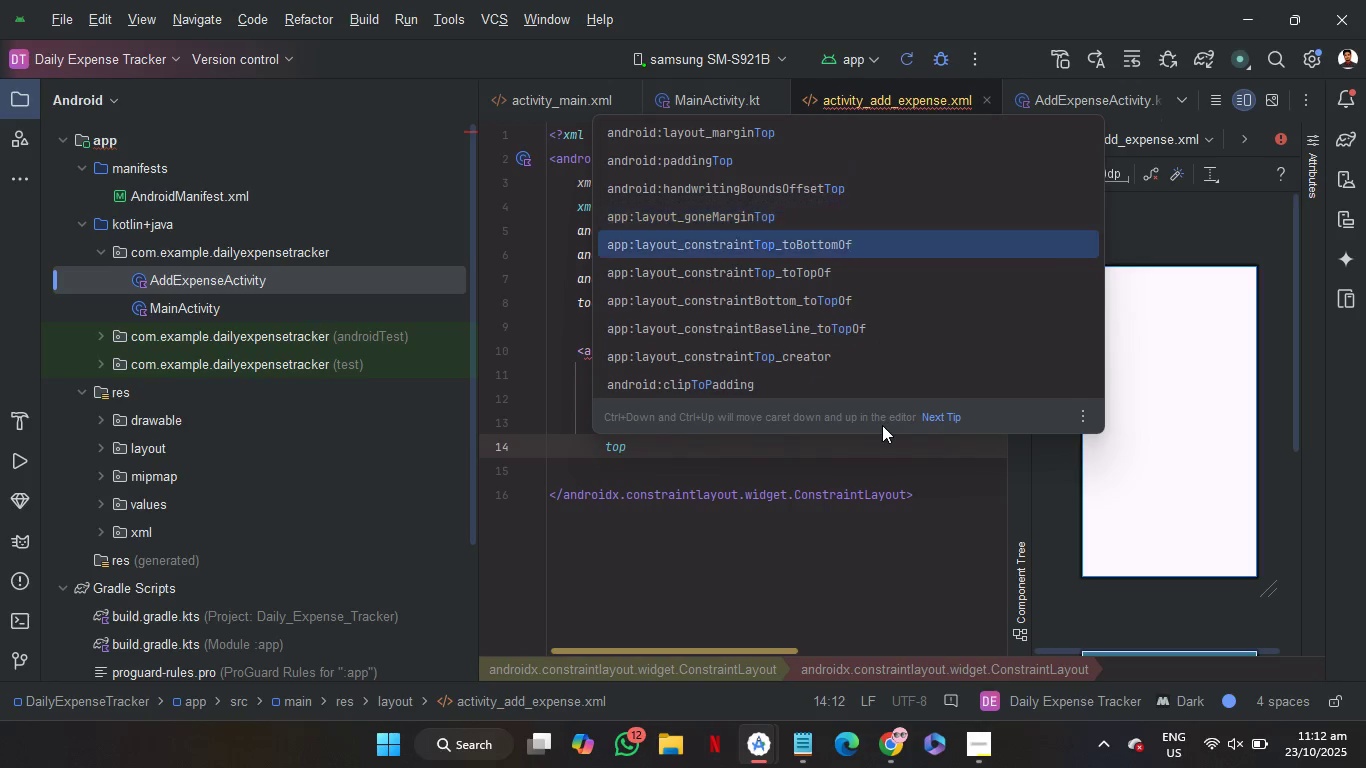 
key(ArrowDown)
 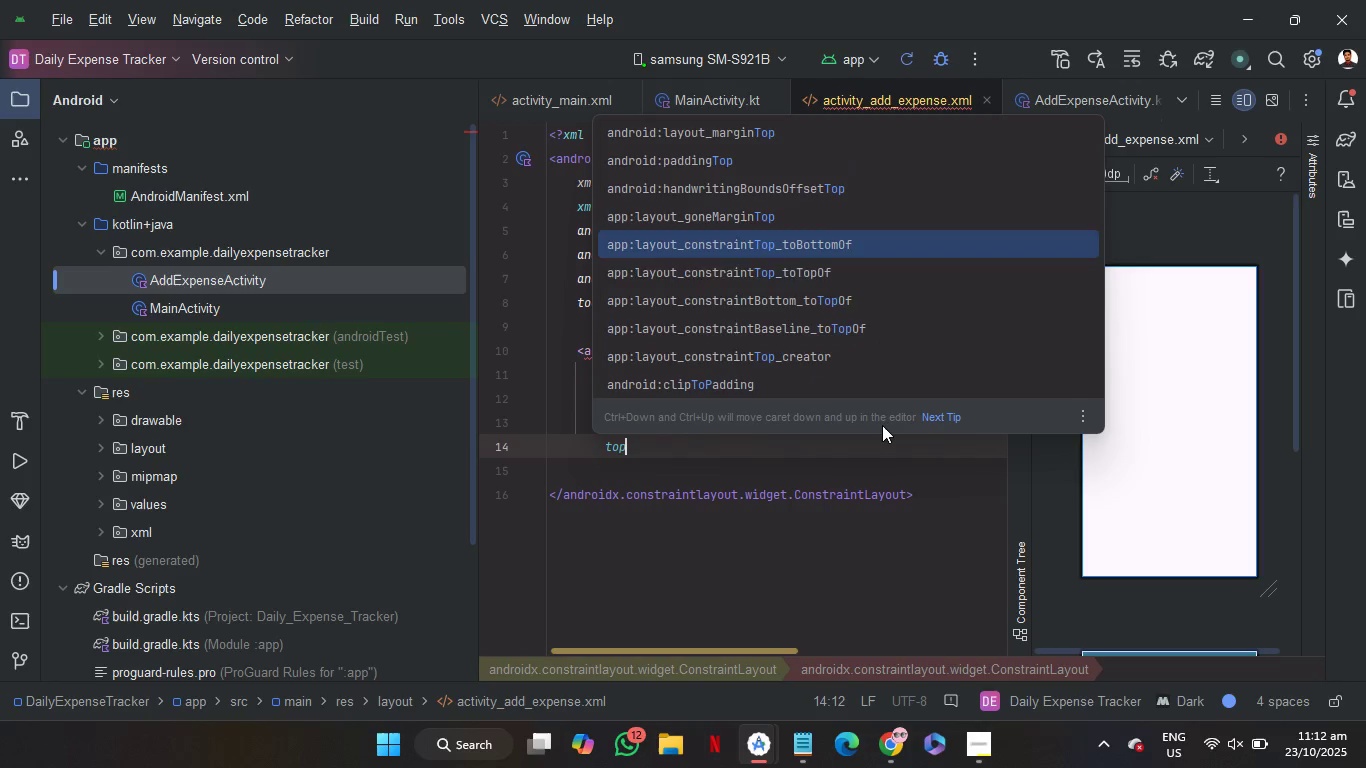 
key(ArrowDown)
 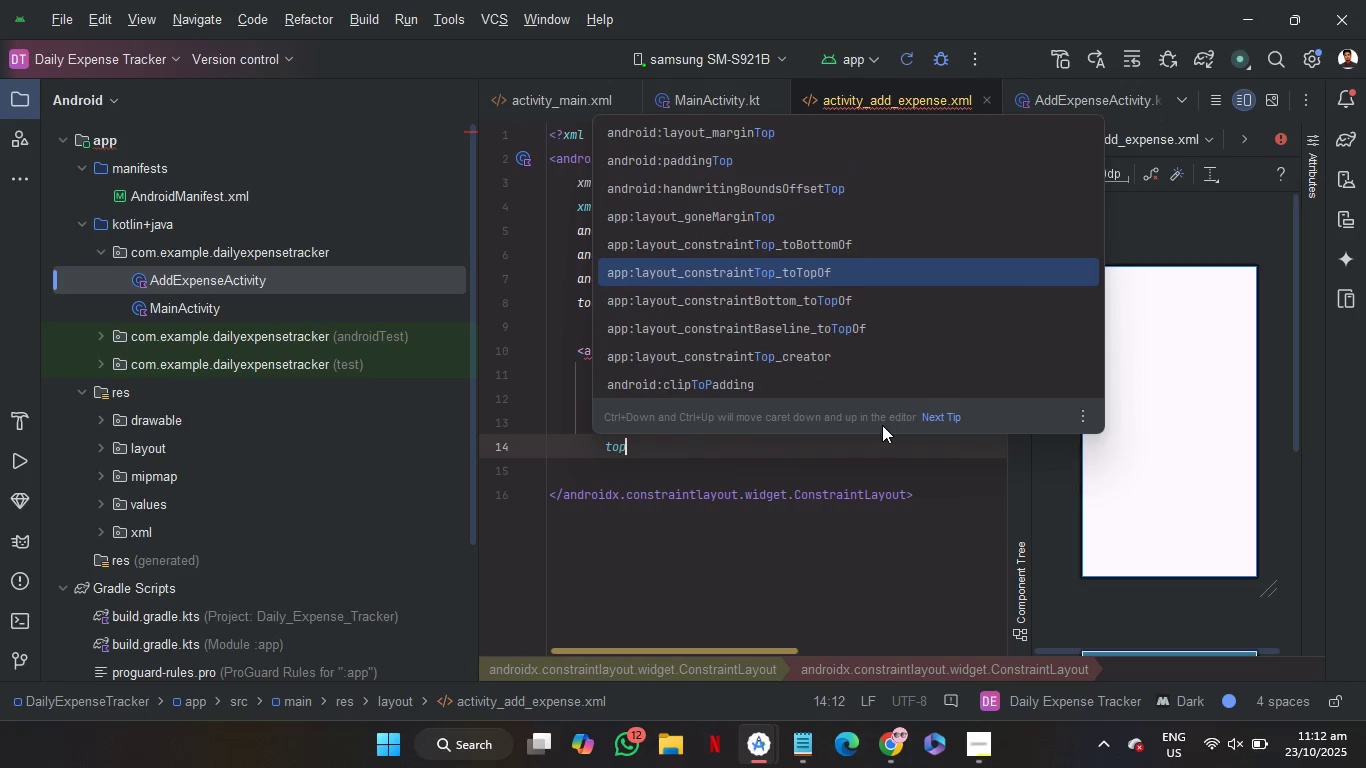 
key(Enter)
 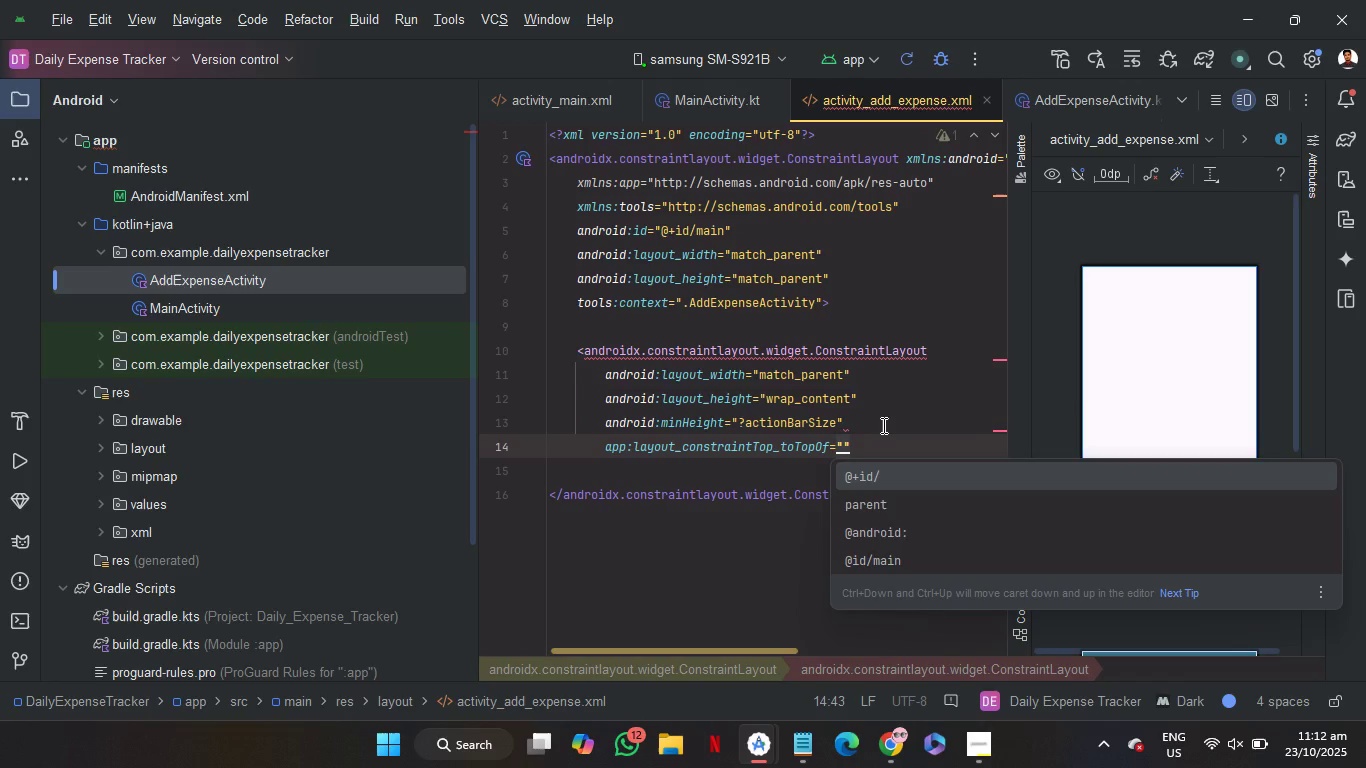 
hold_key(key=Enter, duration=0.38)
 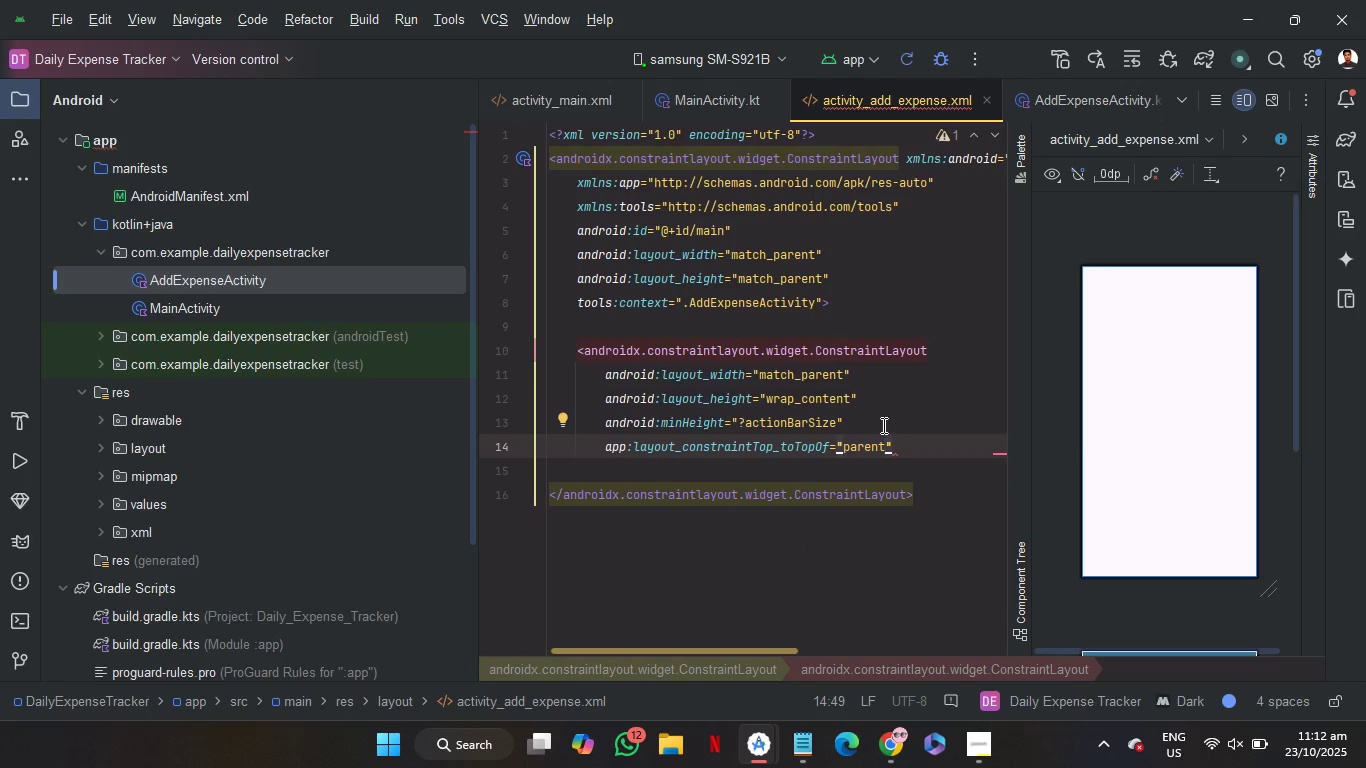 
key(ArrowRight)
 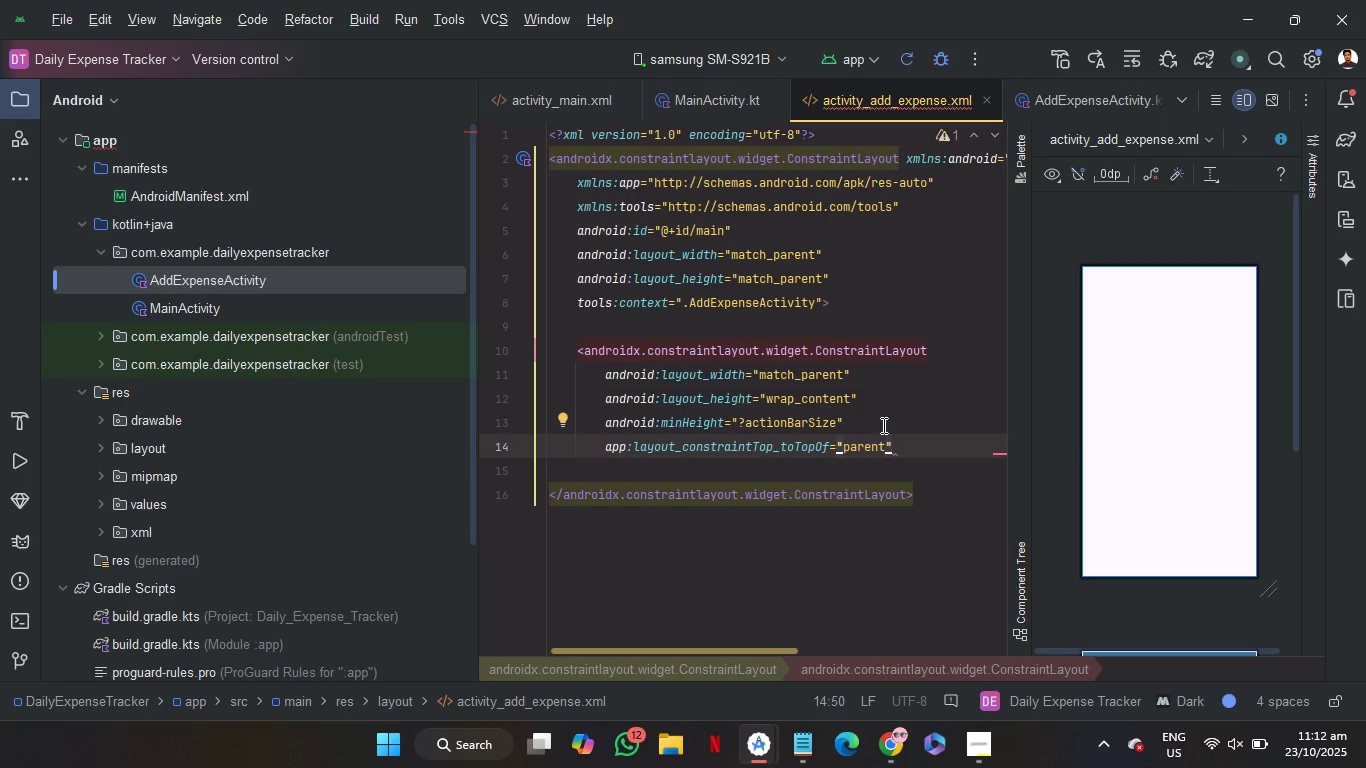 
key(Shift+Period)
 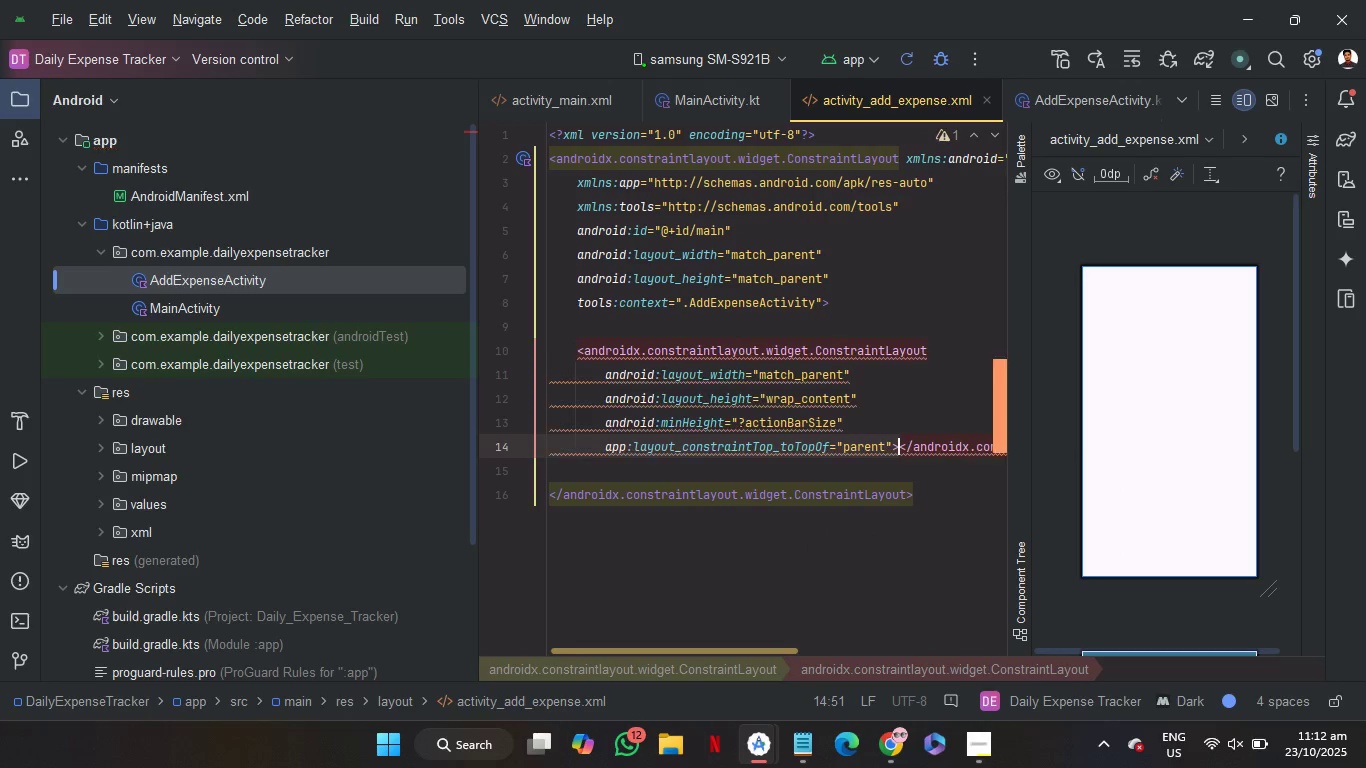 
key(Enter)
 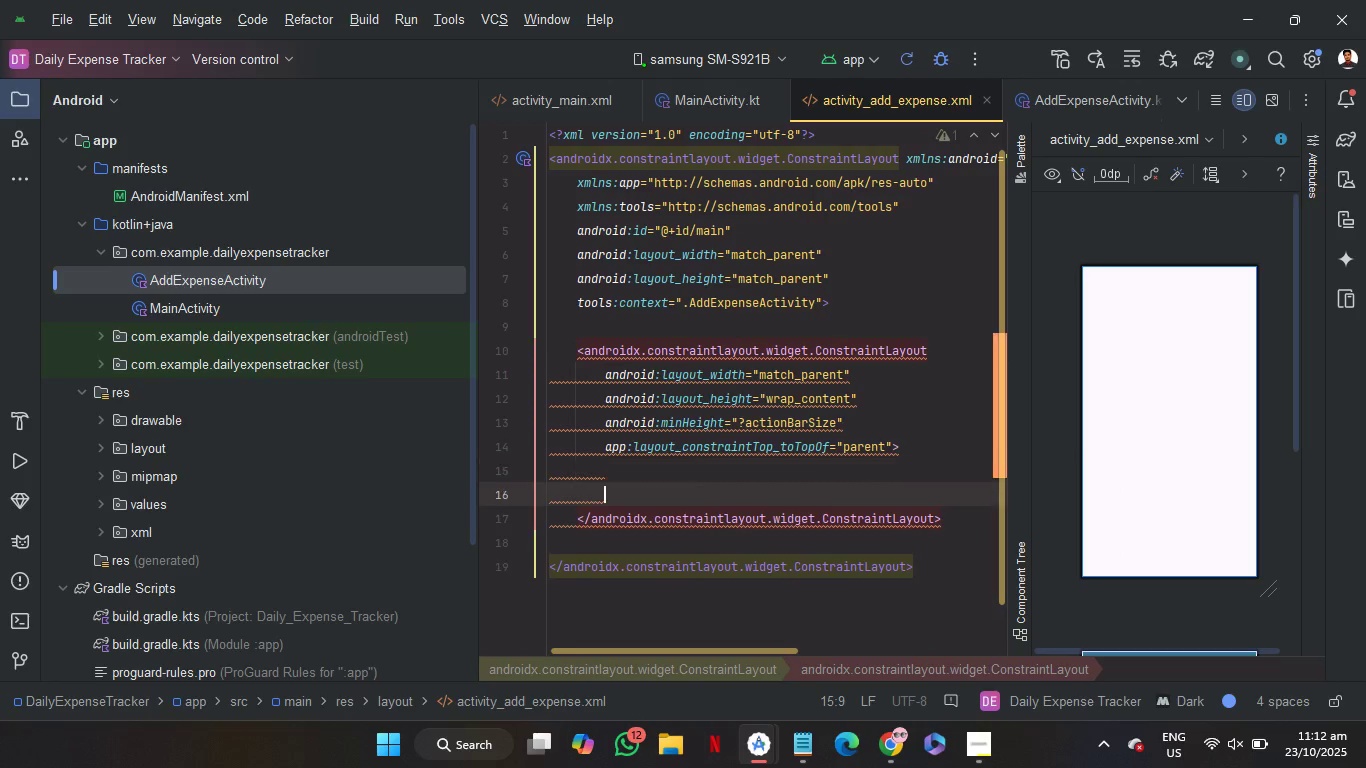 
key(Enter)
 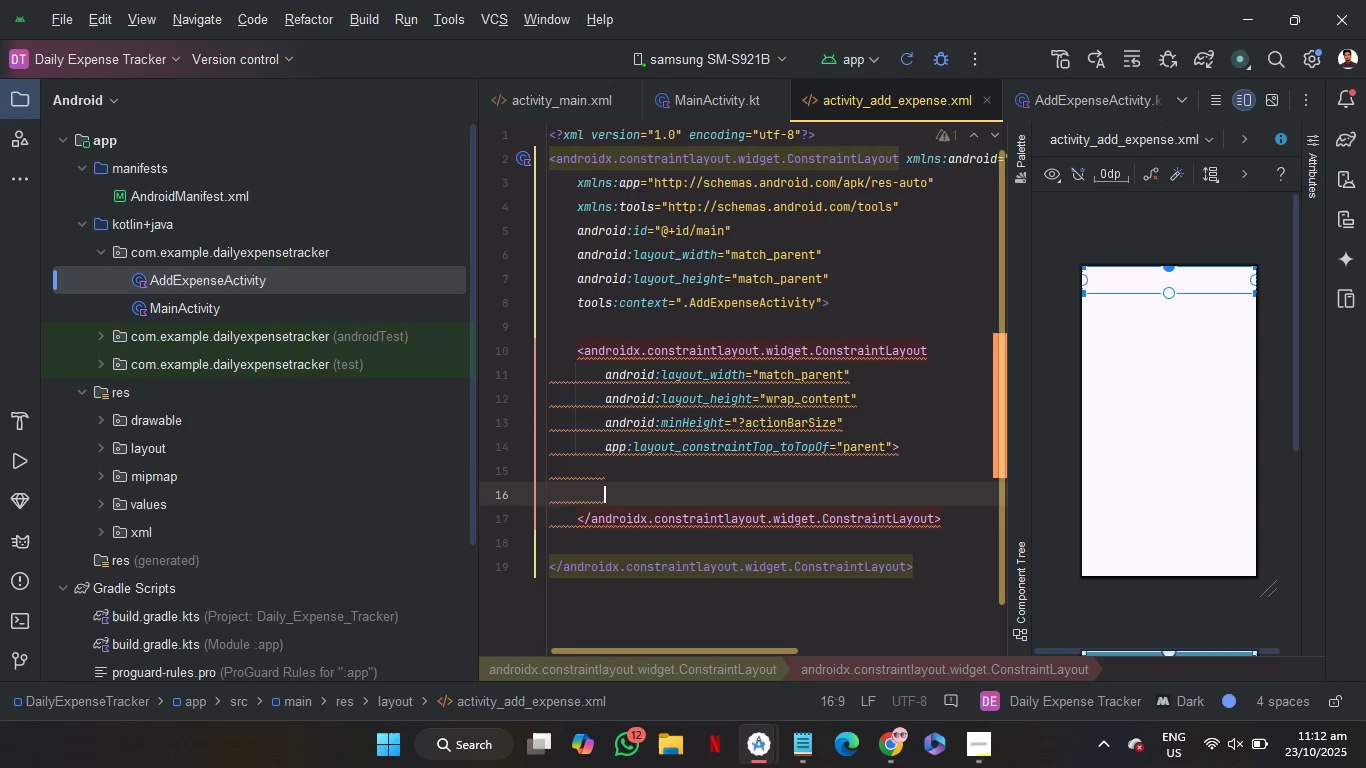 
key(Enter)
 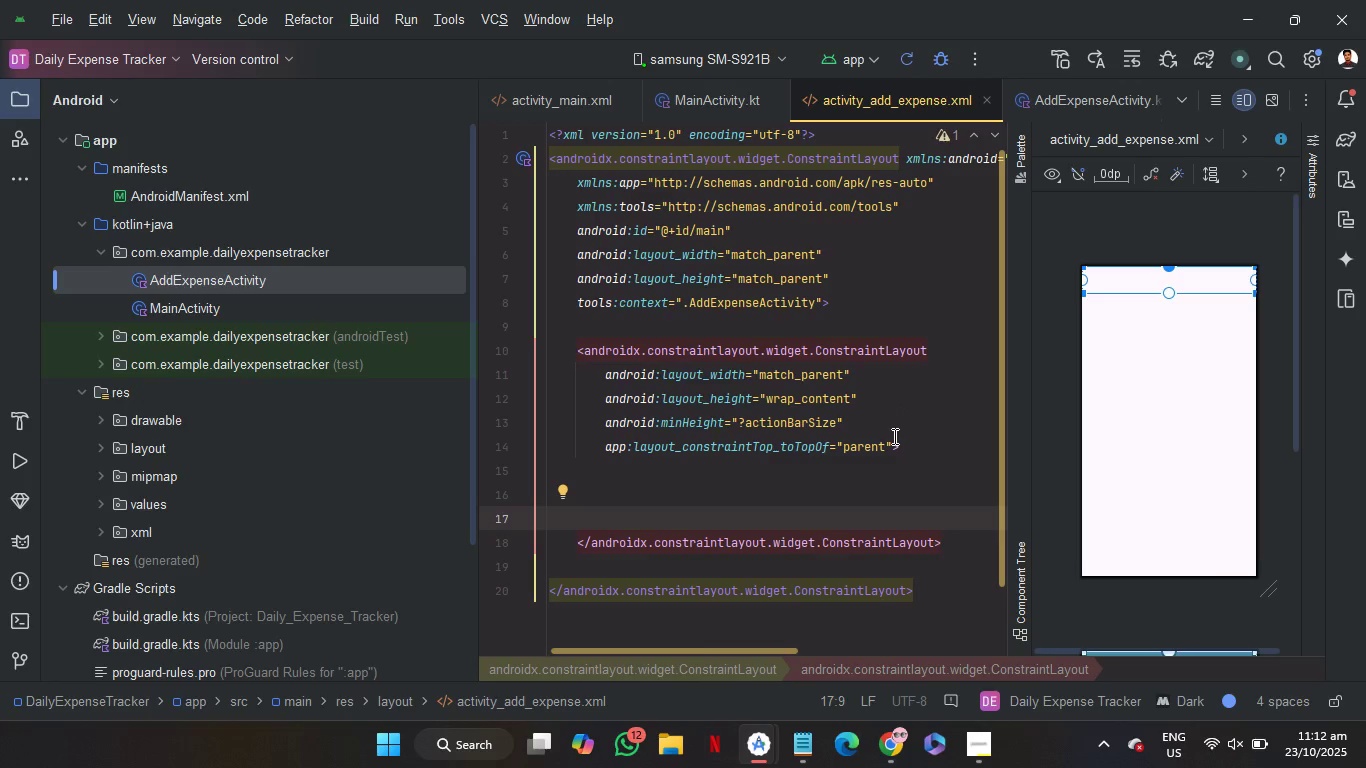 
key(Backspace)
 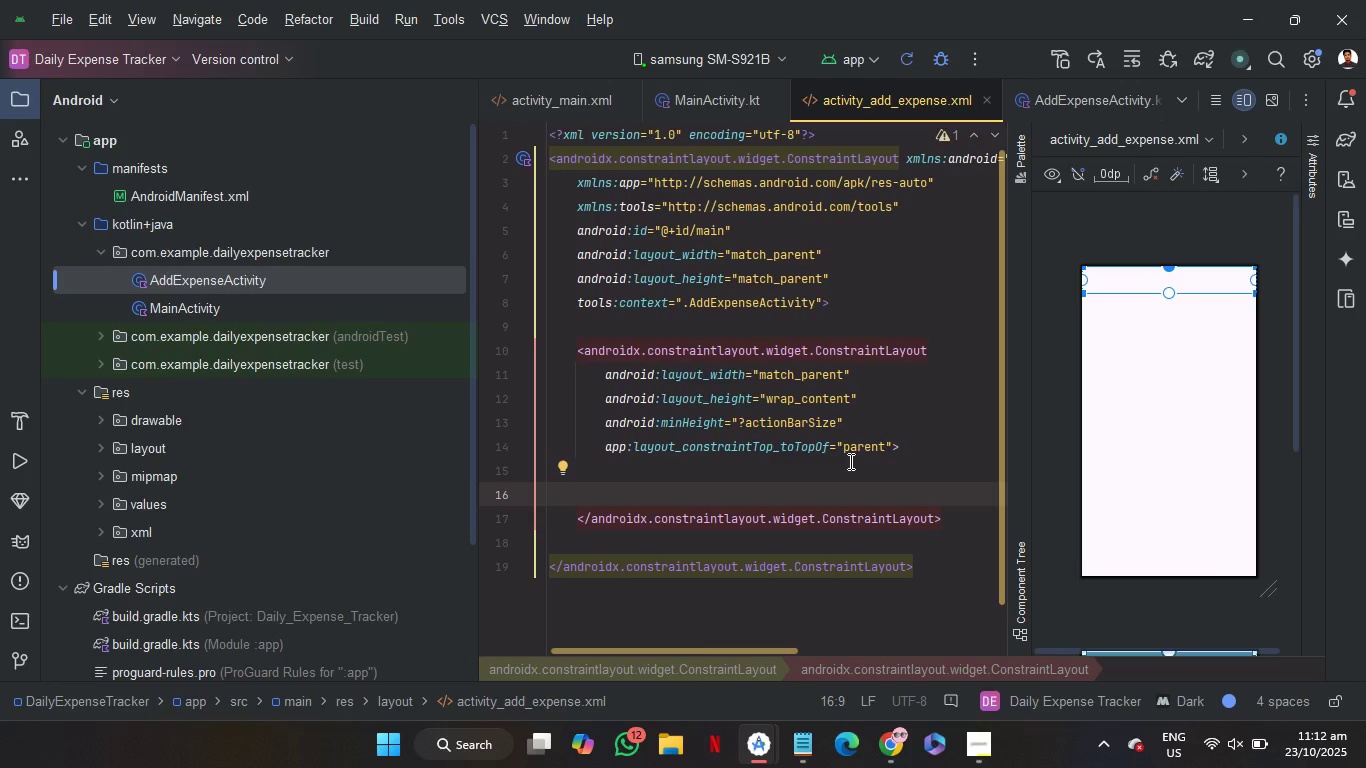 
wait(28.73)
 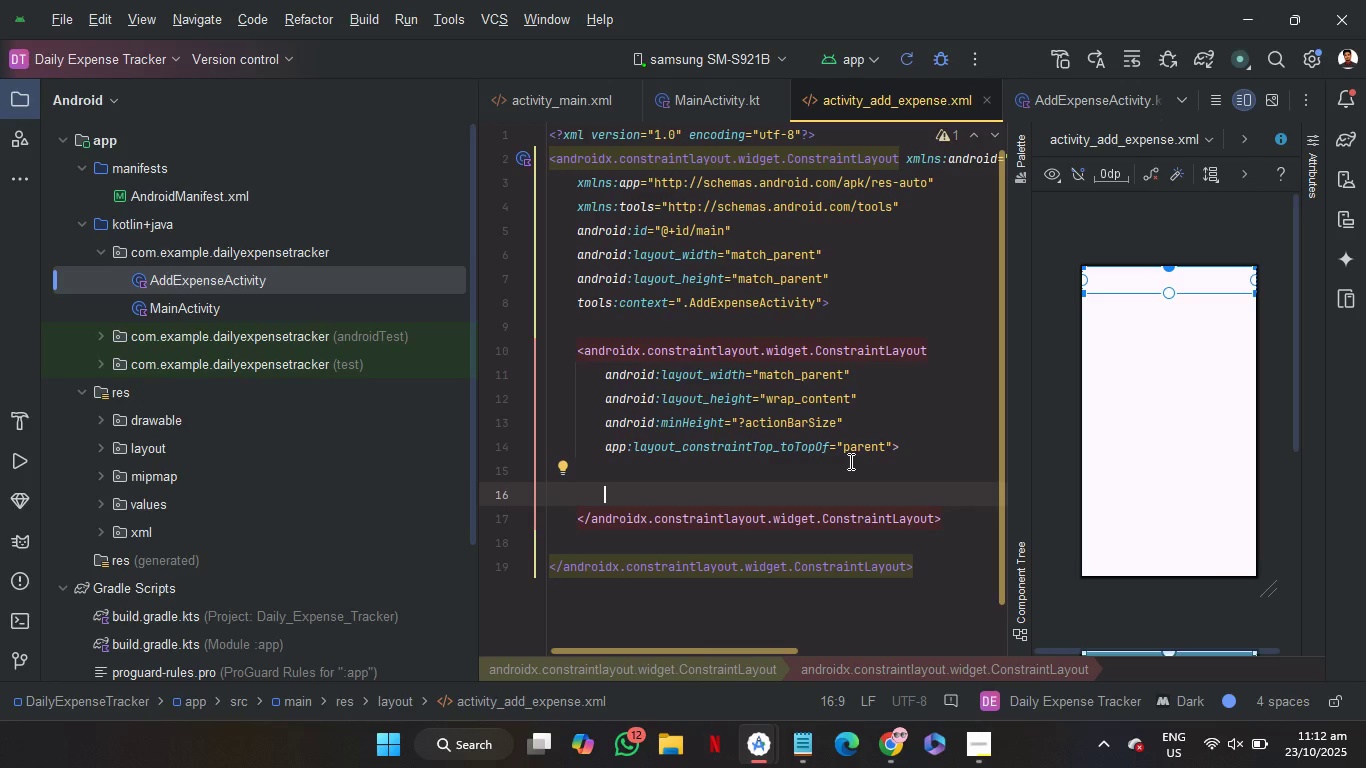 
key(Shift+Comma)
 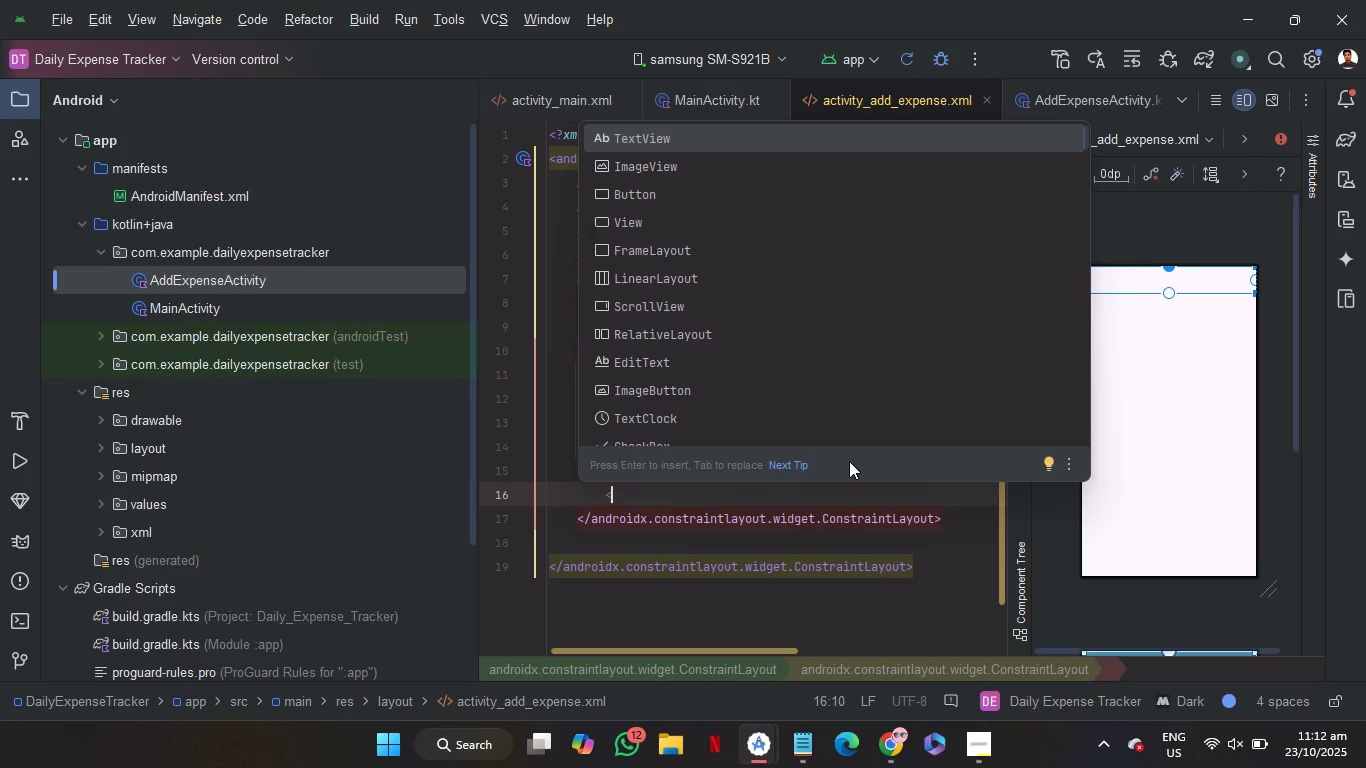 
key(ArrowUp)
 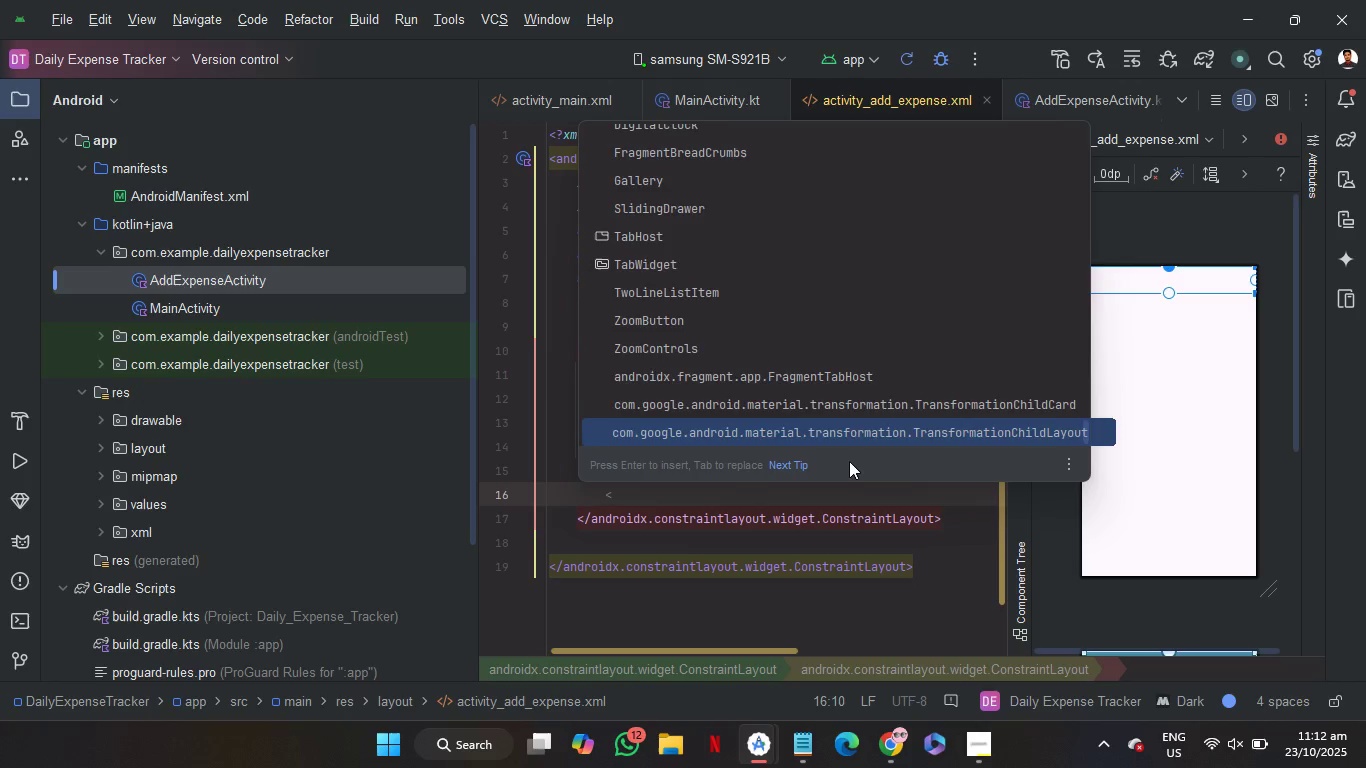 
key(ArrowDown)
 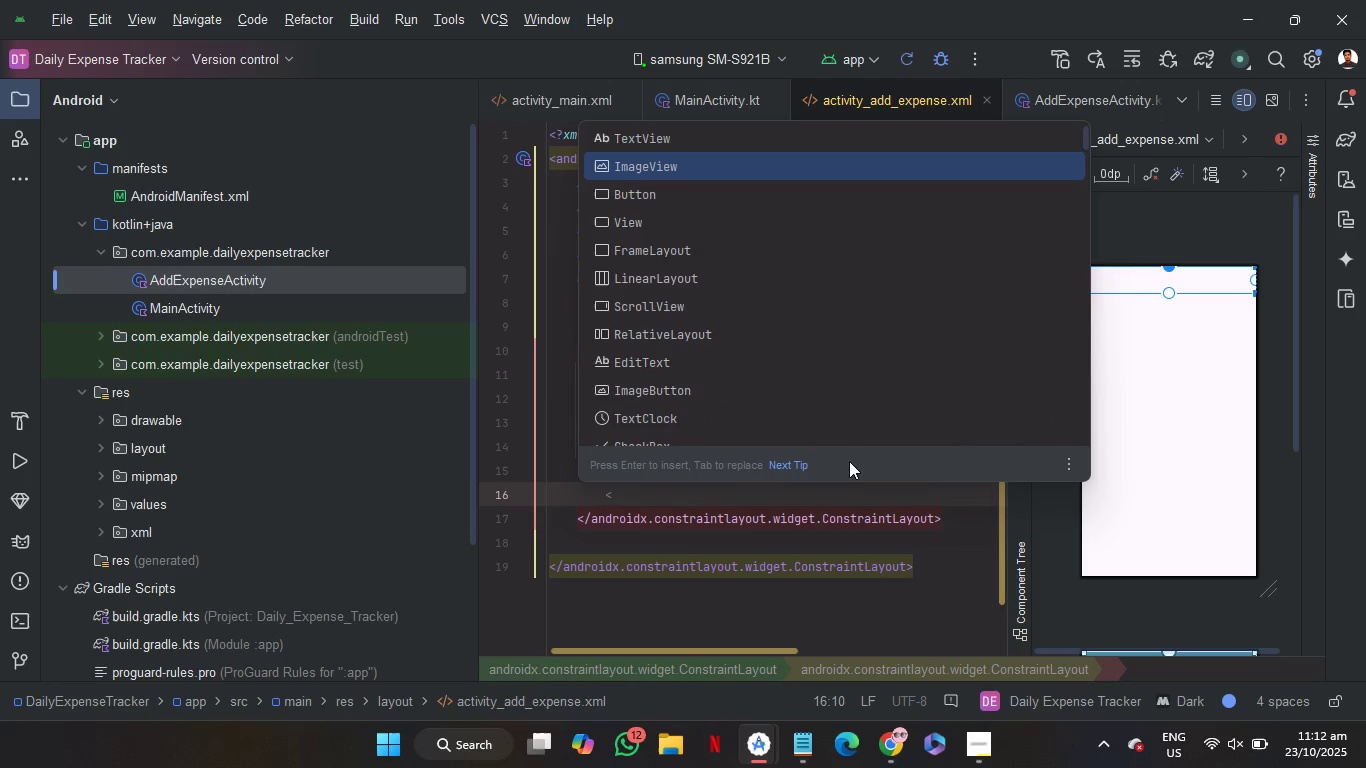 
key(ArrowDown)
 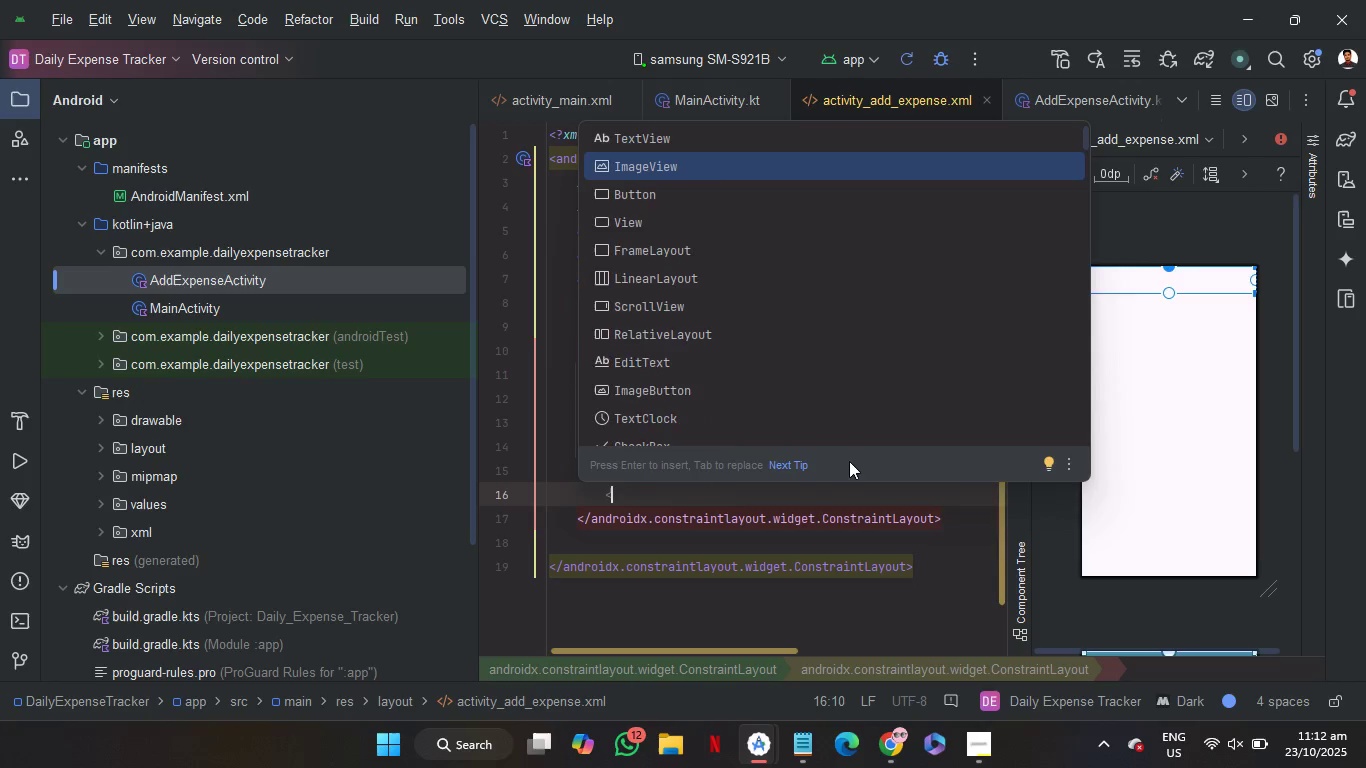 
key(Enter)
 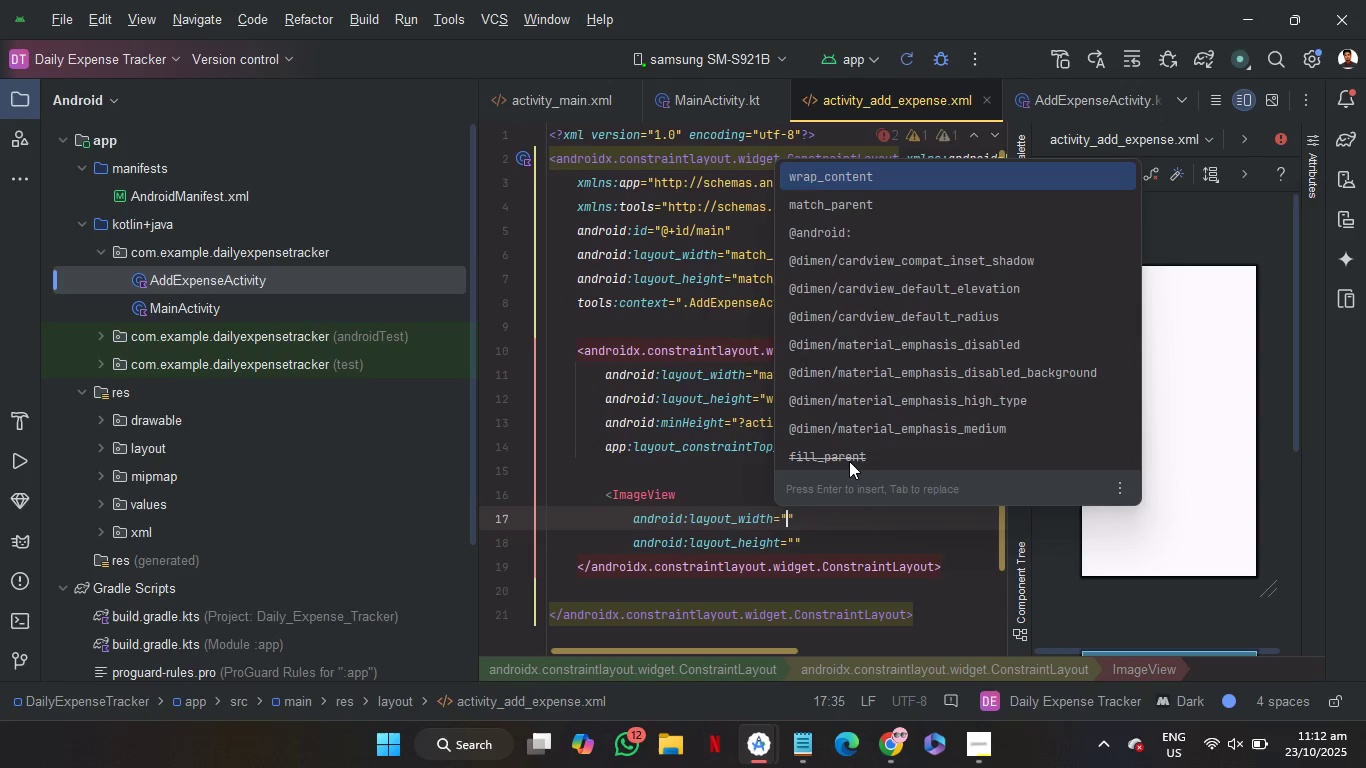 
key(Enter)
 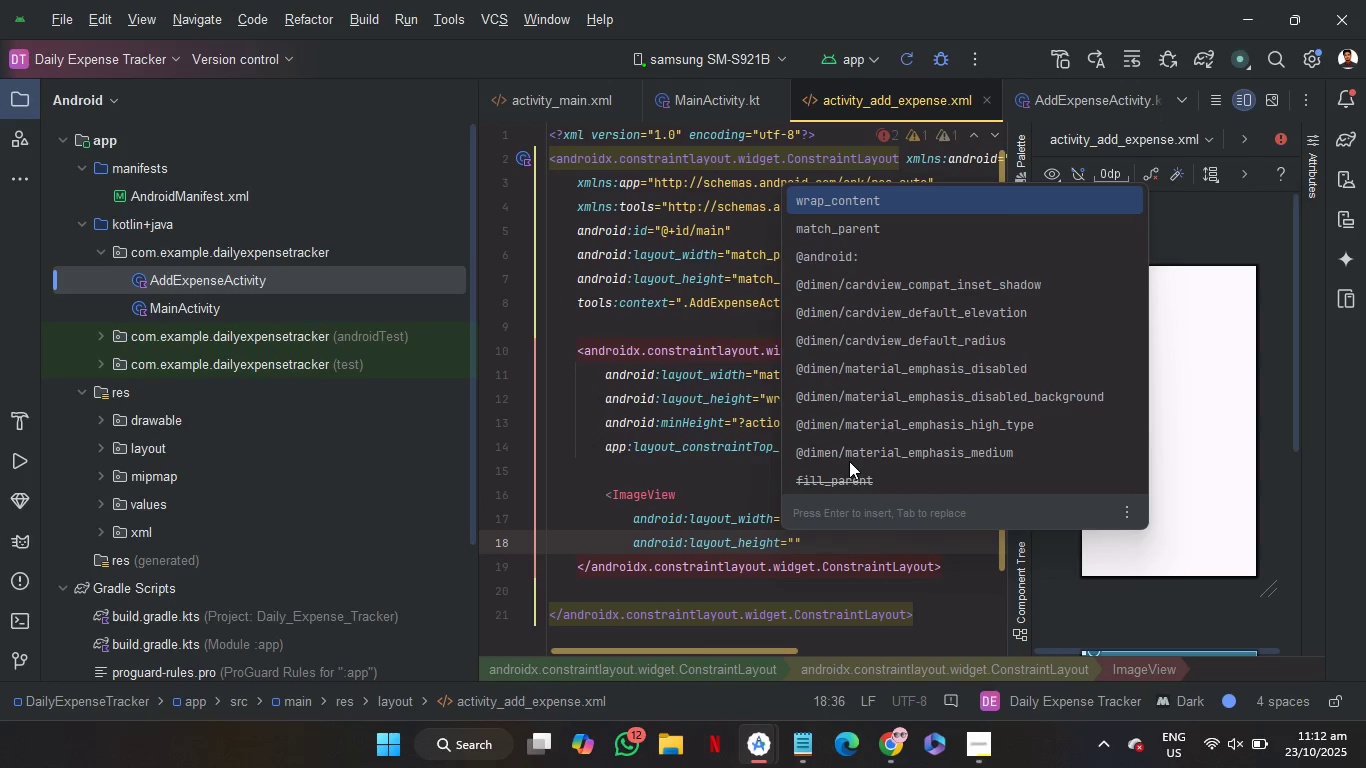 
key(Enter)
 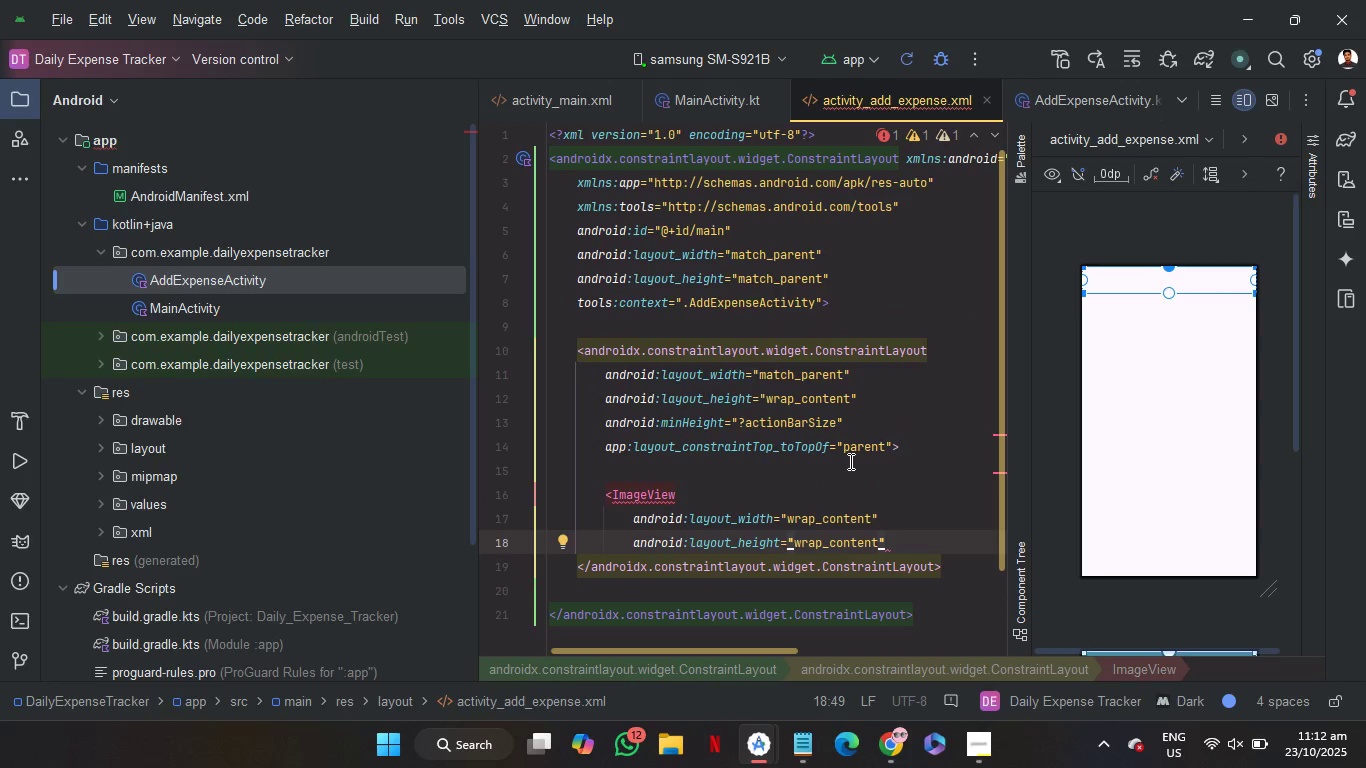 
key(Enter)
 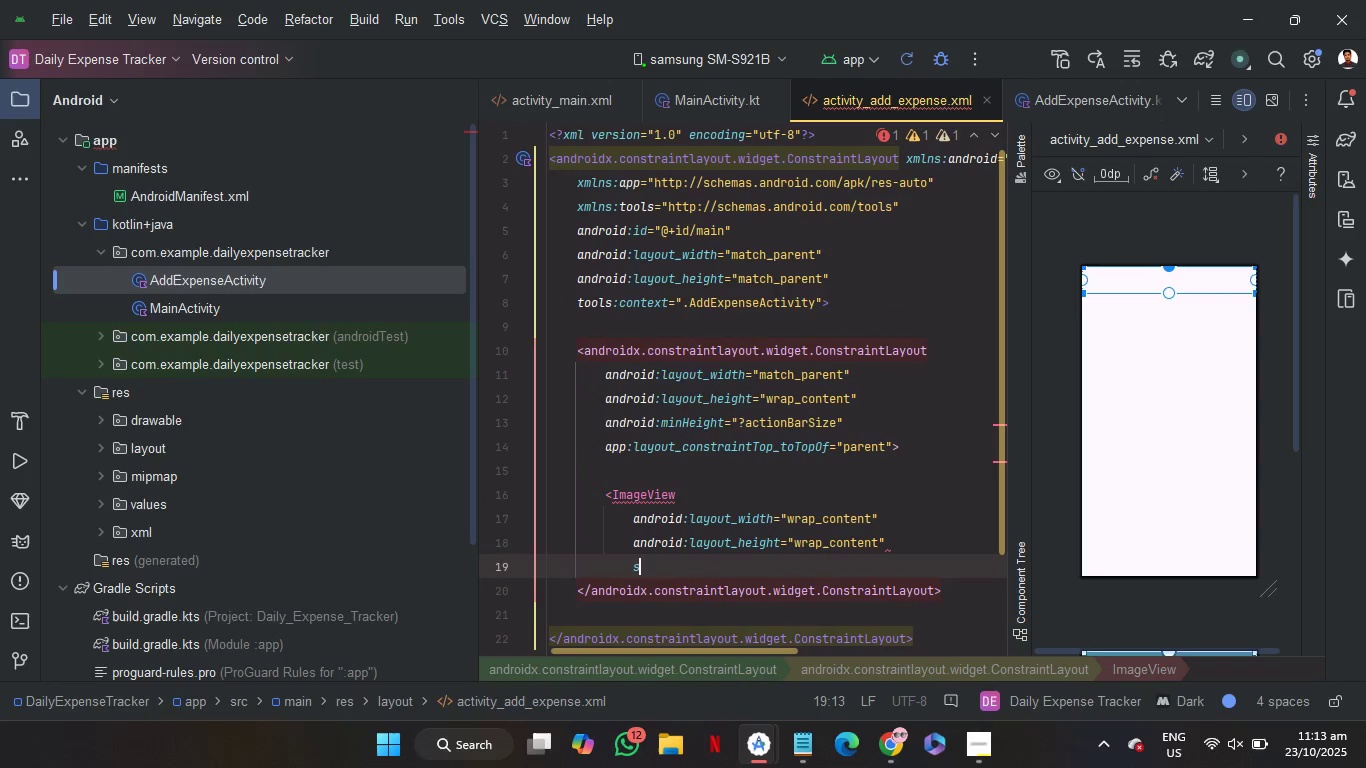 
type(sta)
 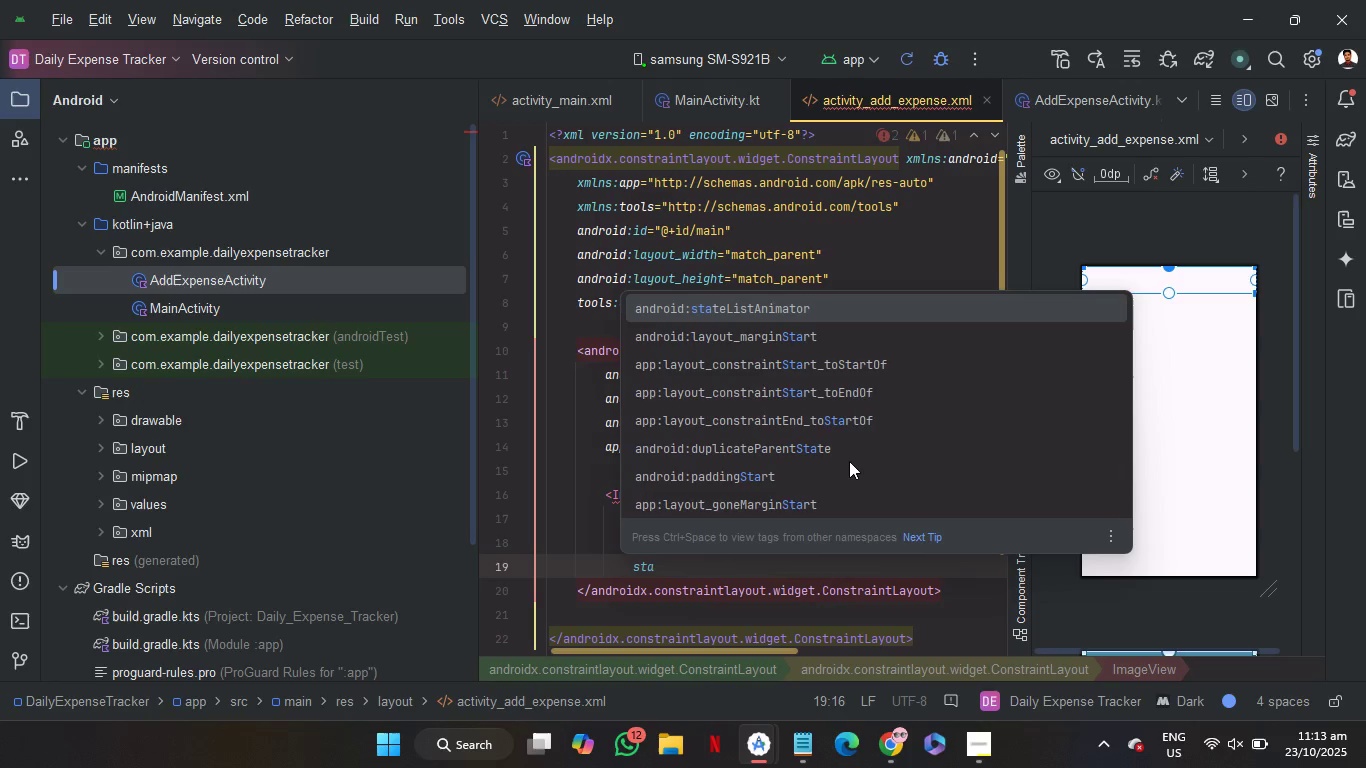 
key(ArrowDown)
 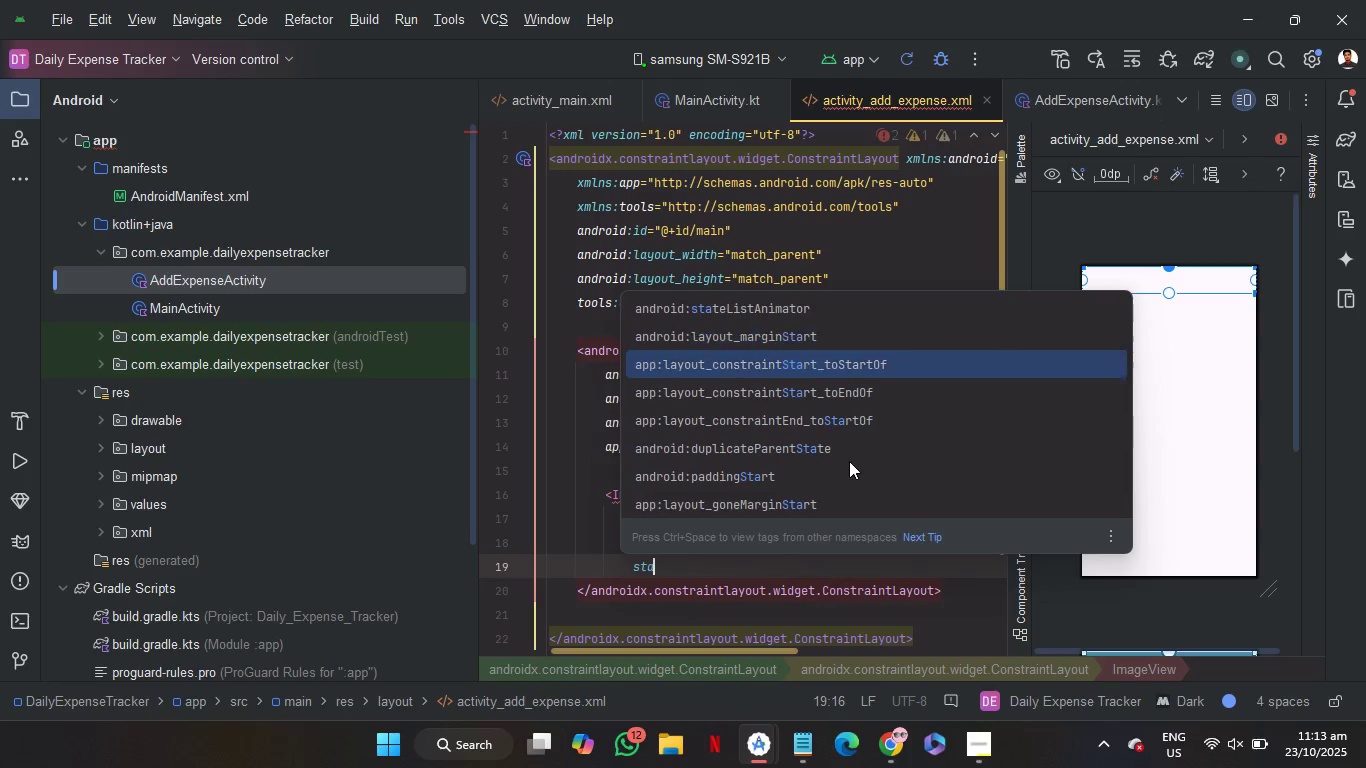 
key(ArrowDown)
 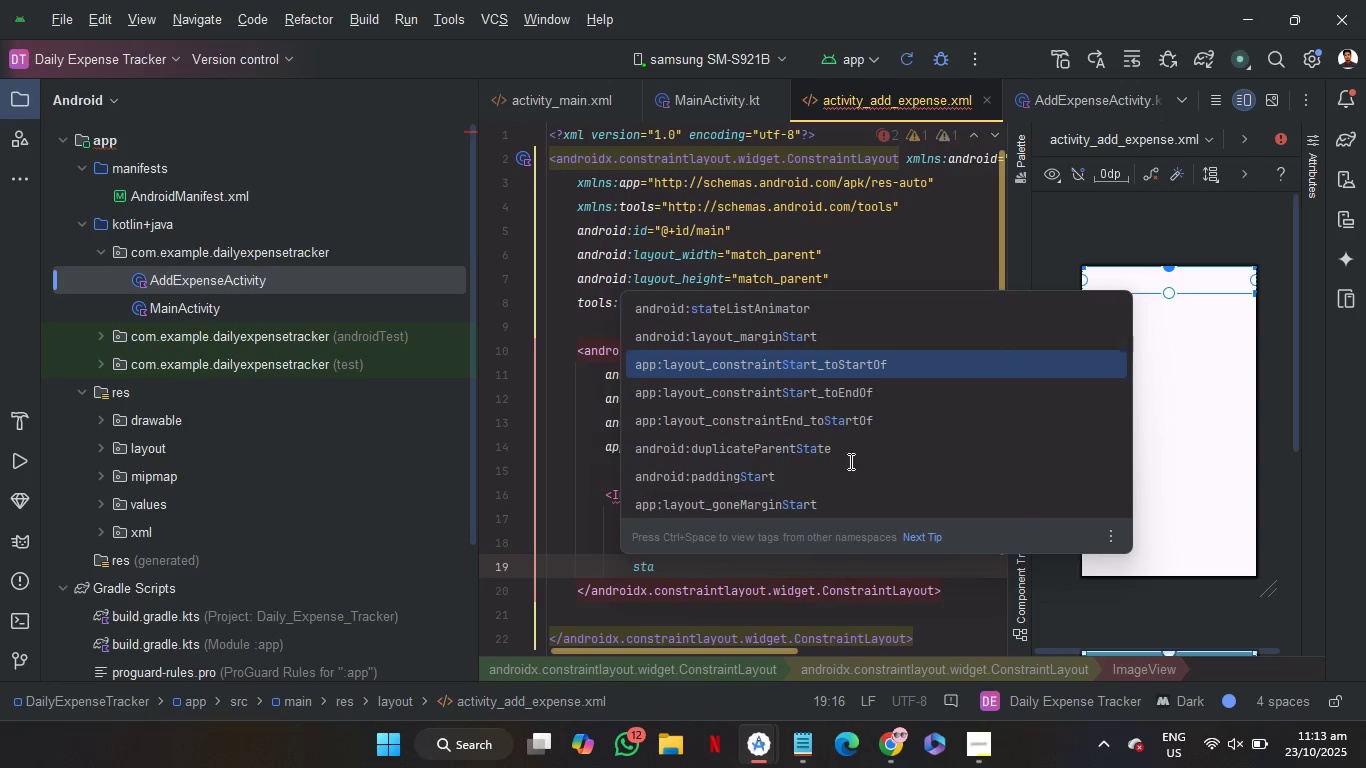 
key(Enter)
 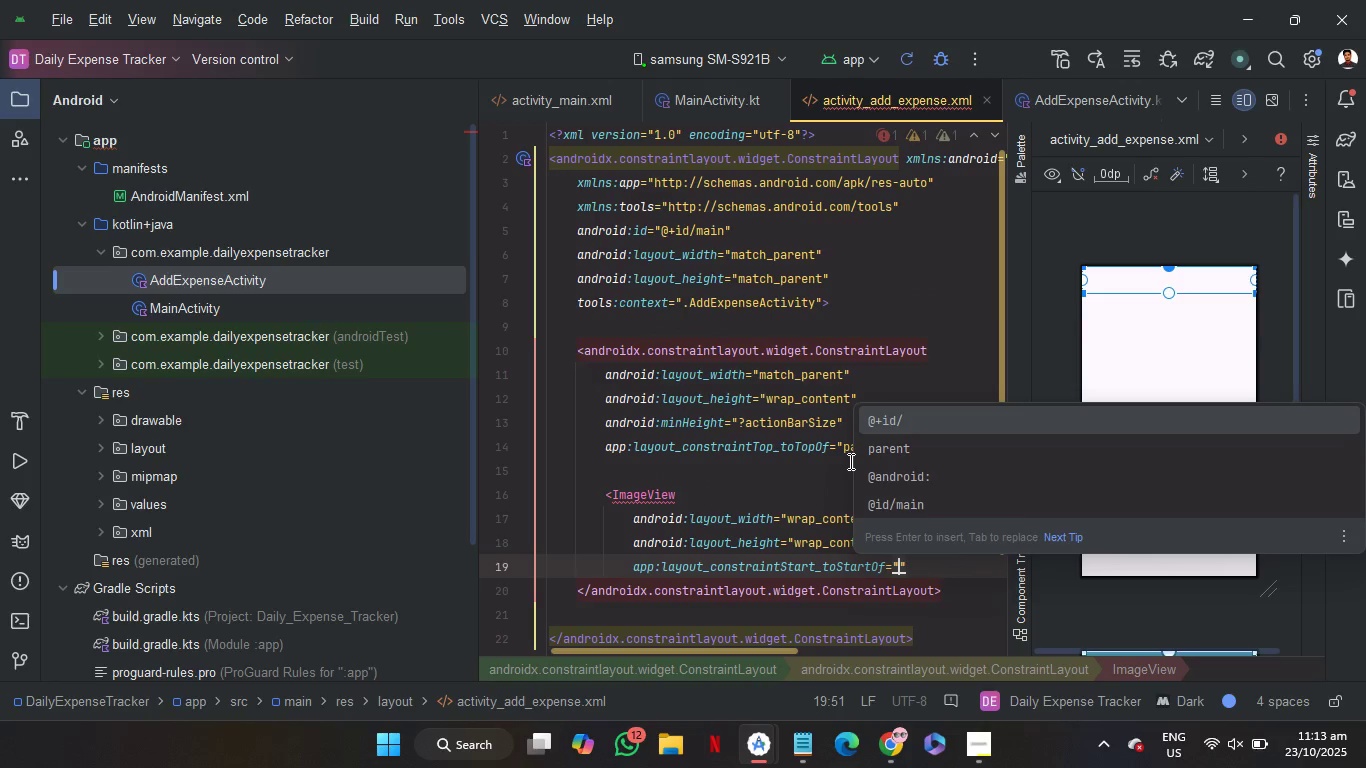 
key(ArrowDown)
 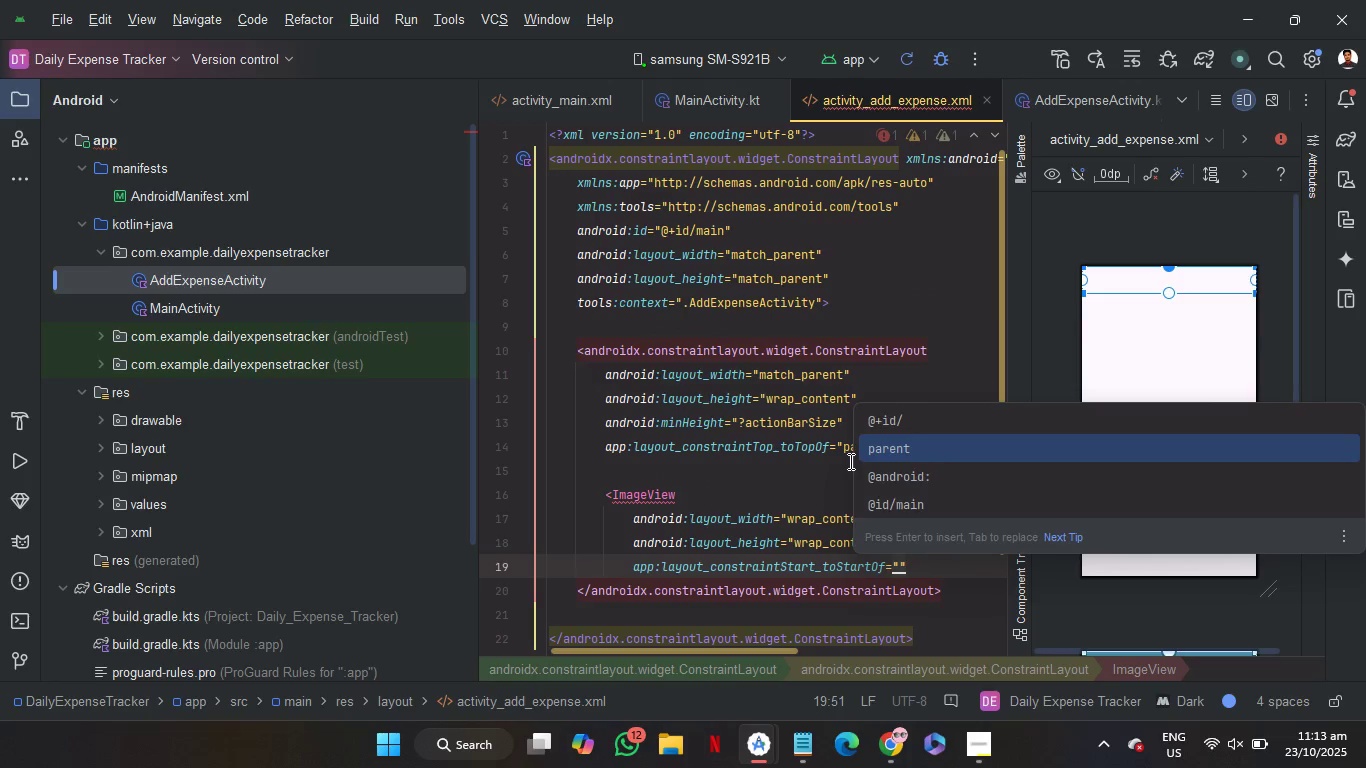 
key(Enter)
 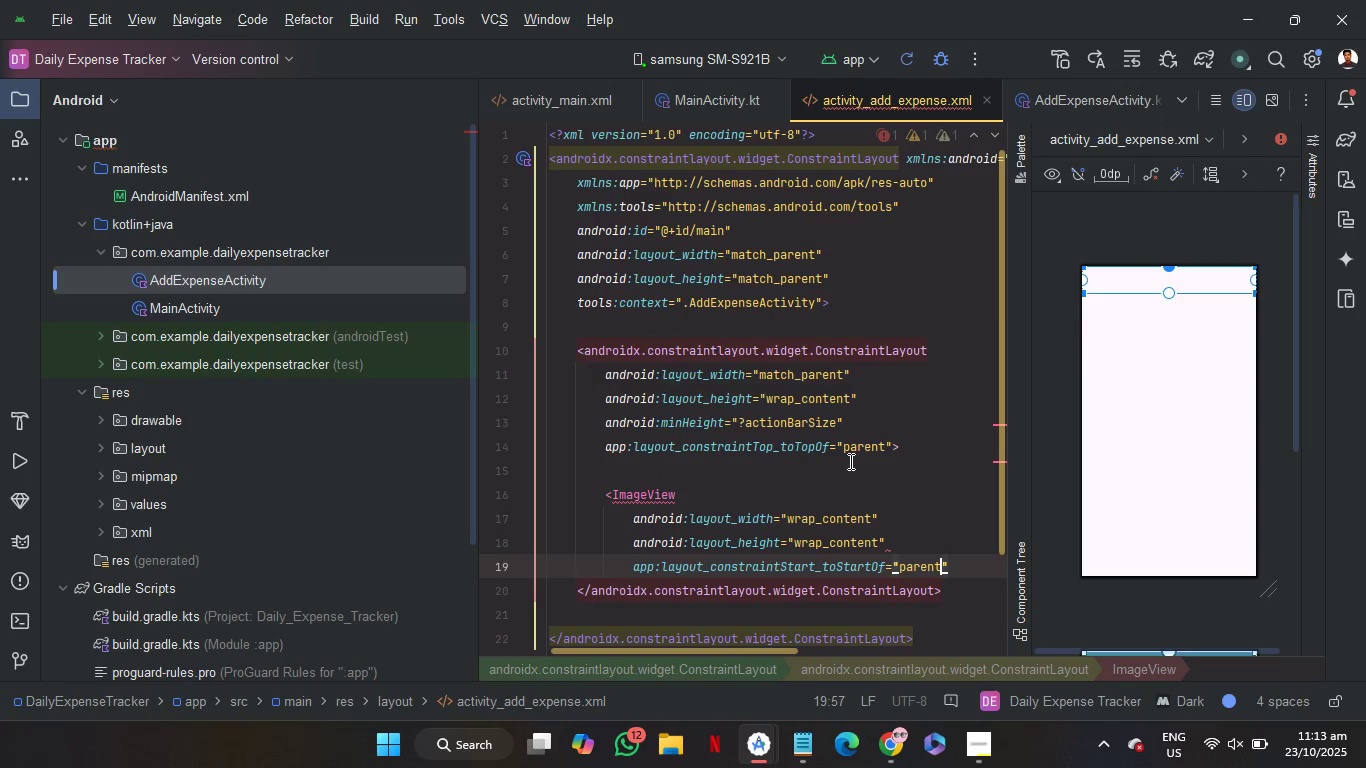 
key(ArrowRight)
 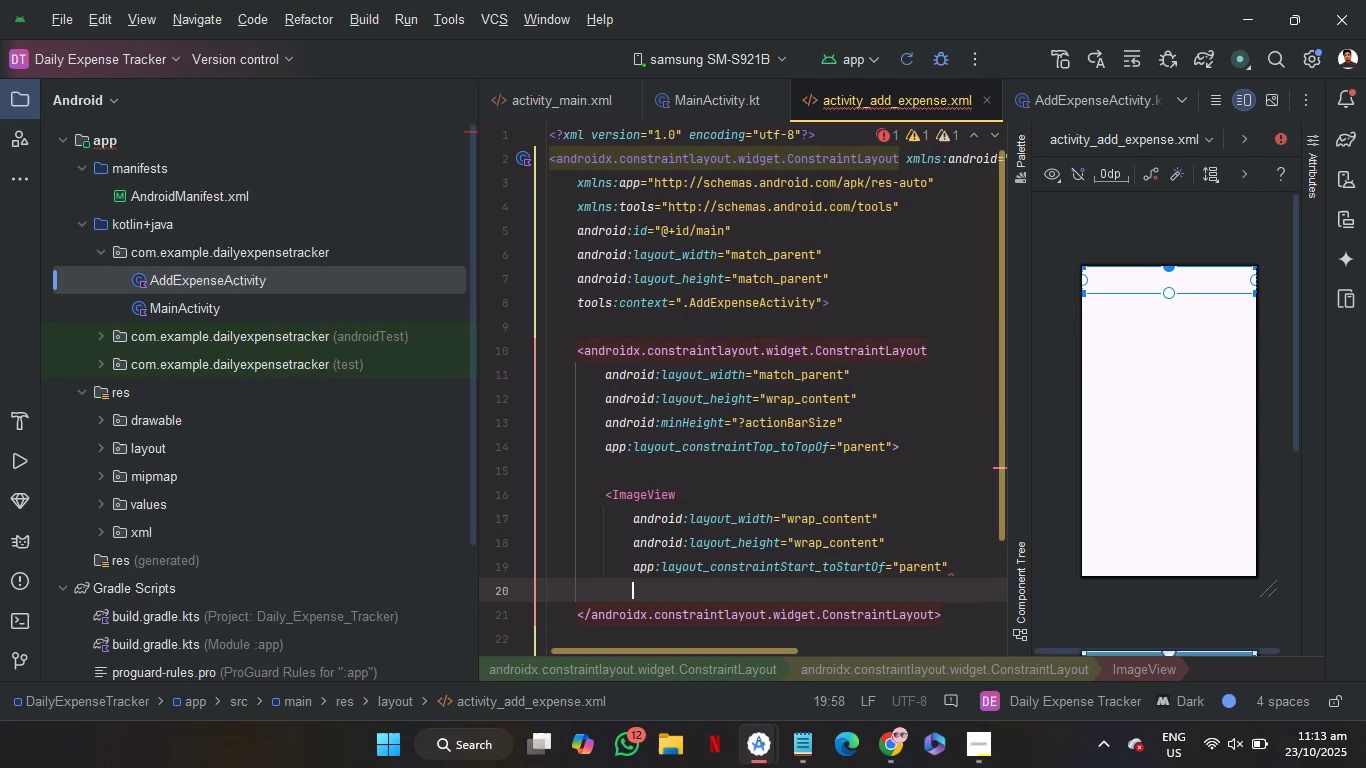 
key(Enter)
 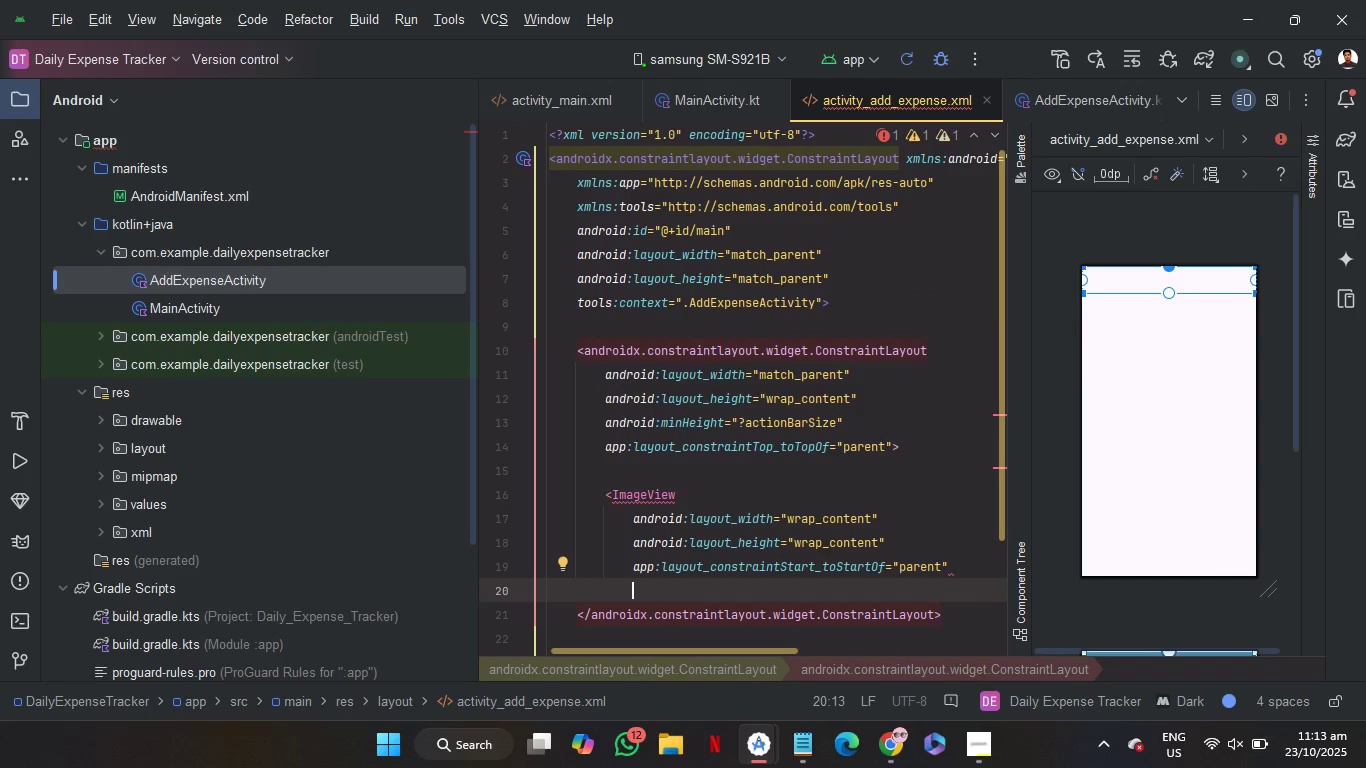 
type(top)
 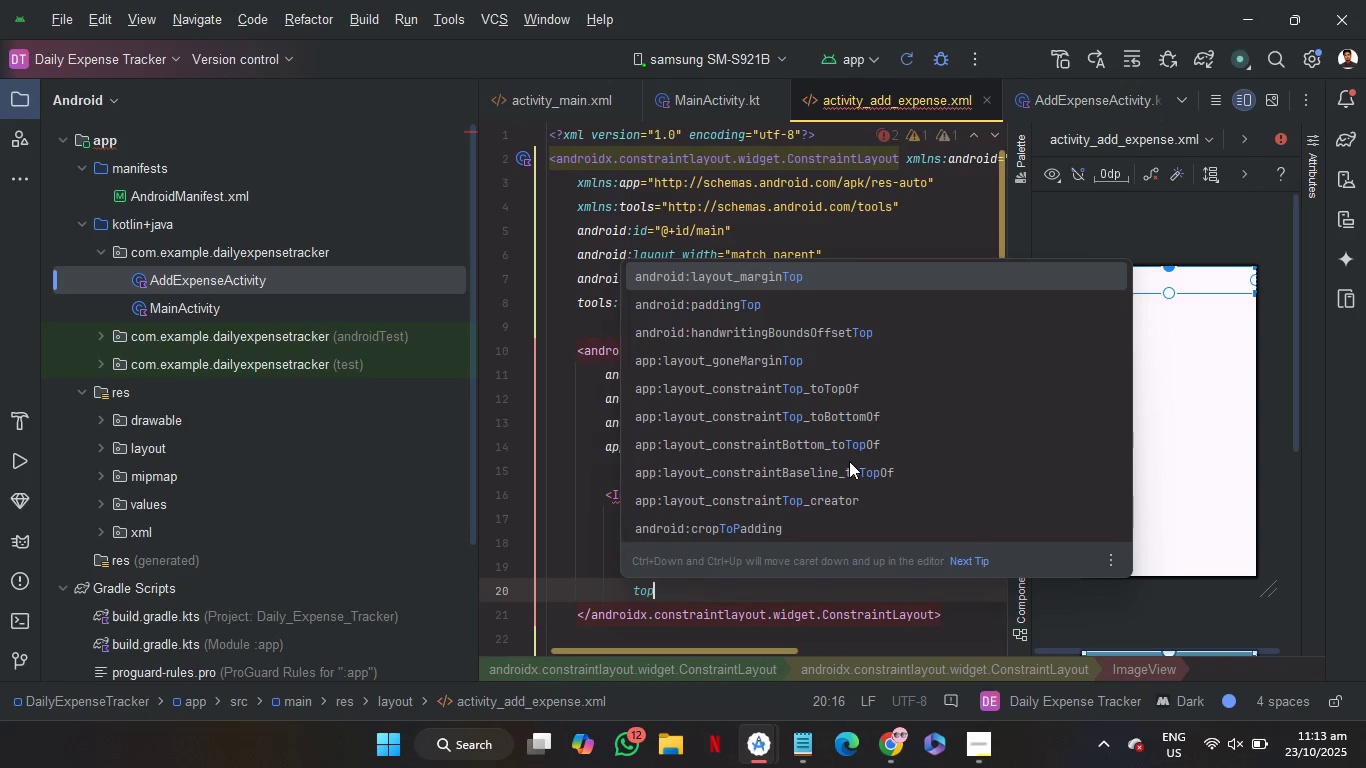 
key(ArrowDown)
 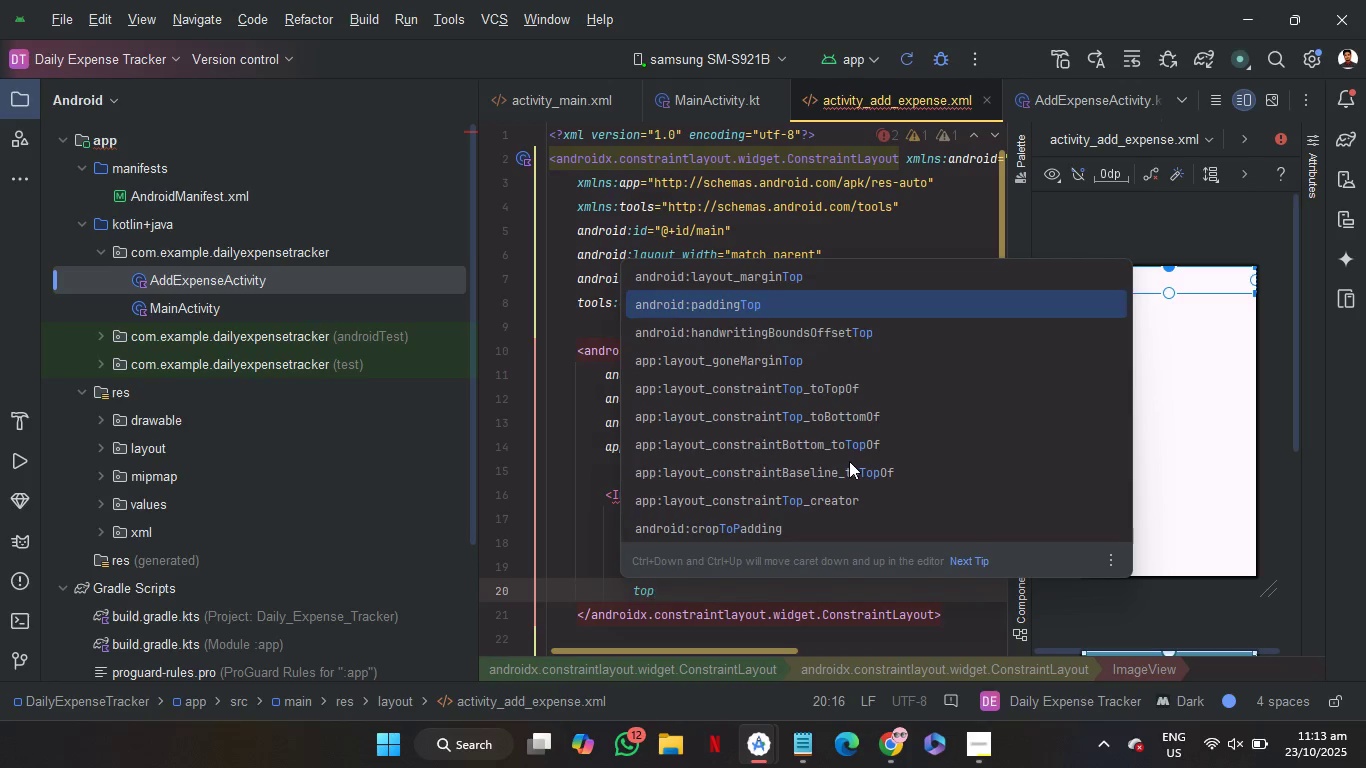 
key(ArrowDown)
 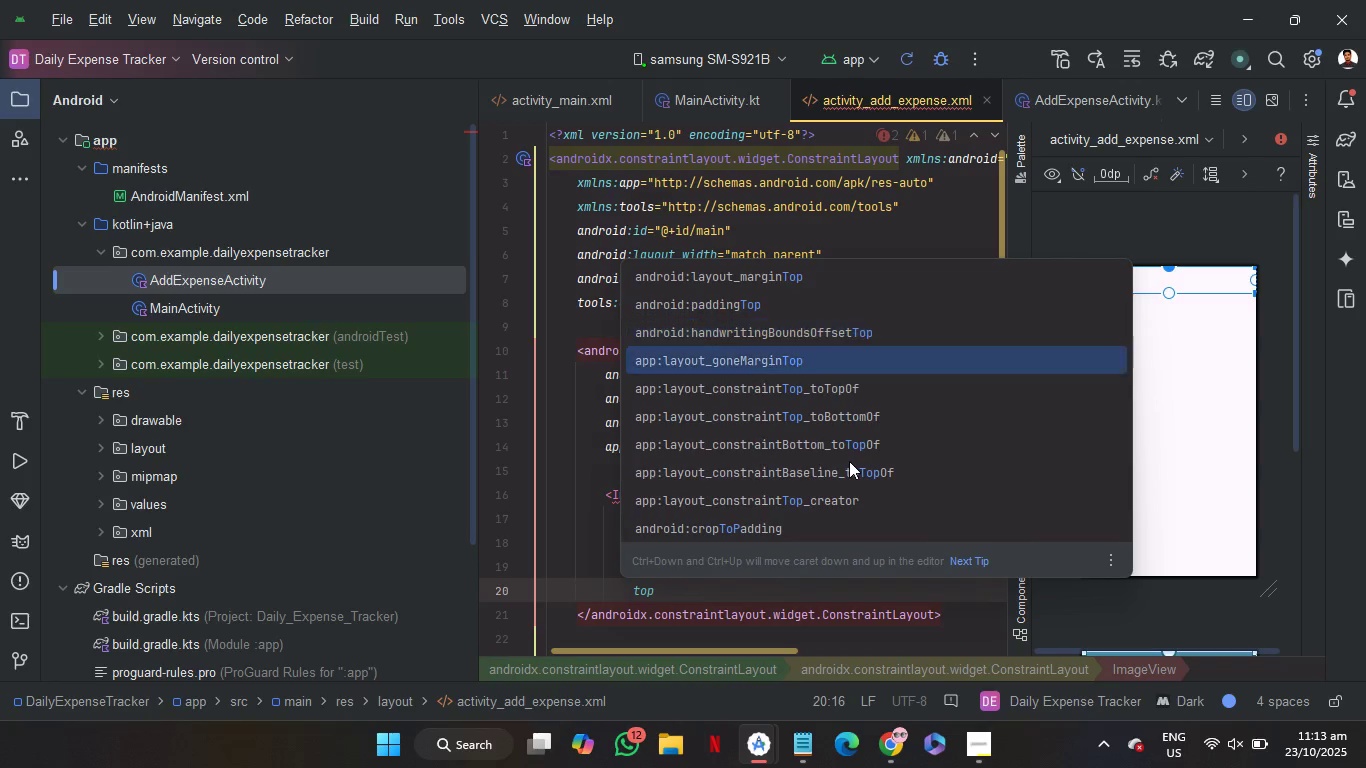 
key(ArrowDown)
 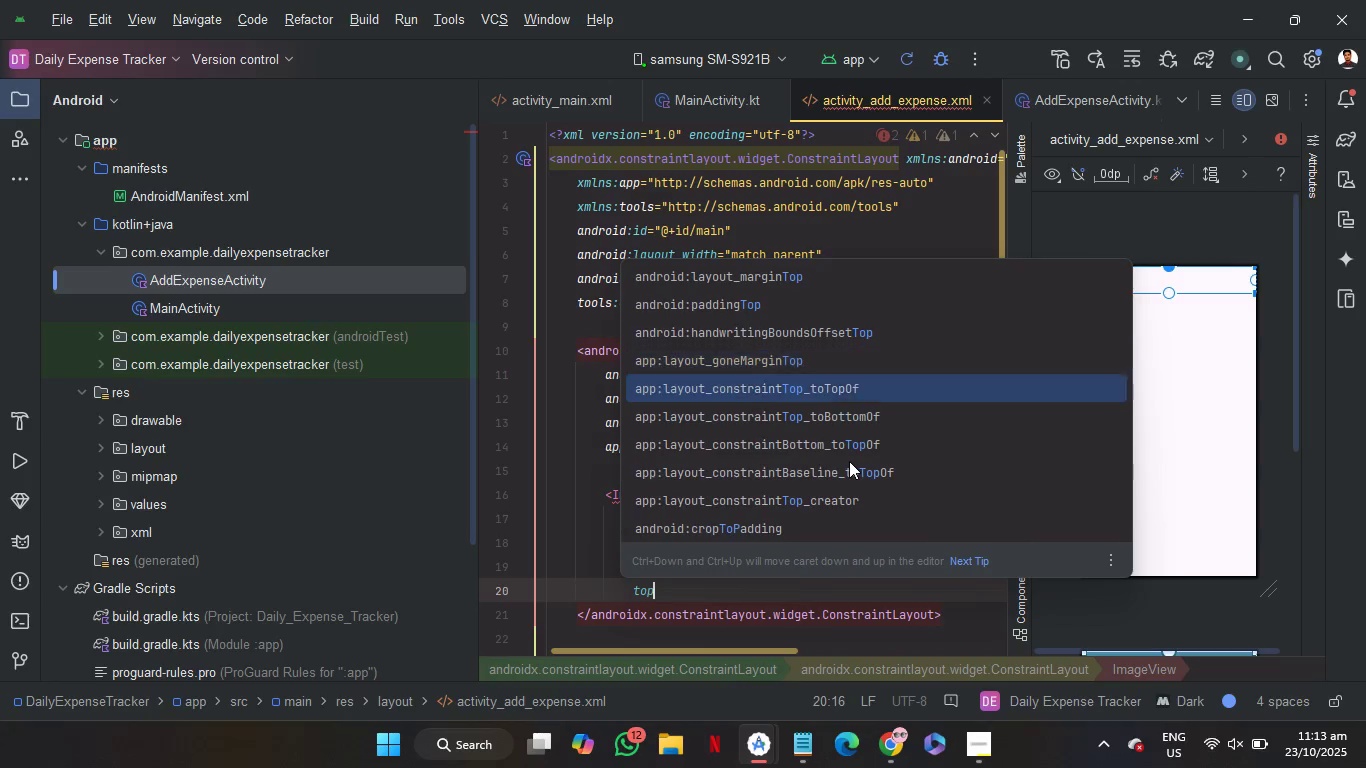 
key(ArrowDown)
 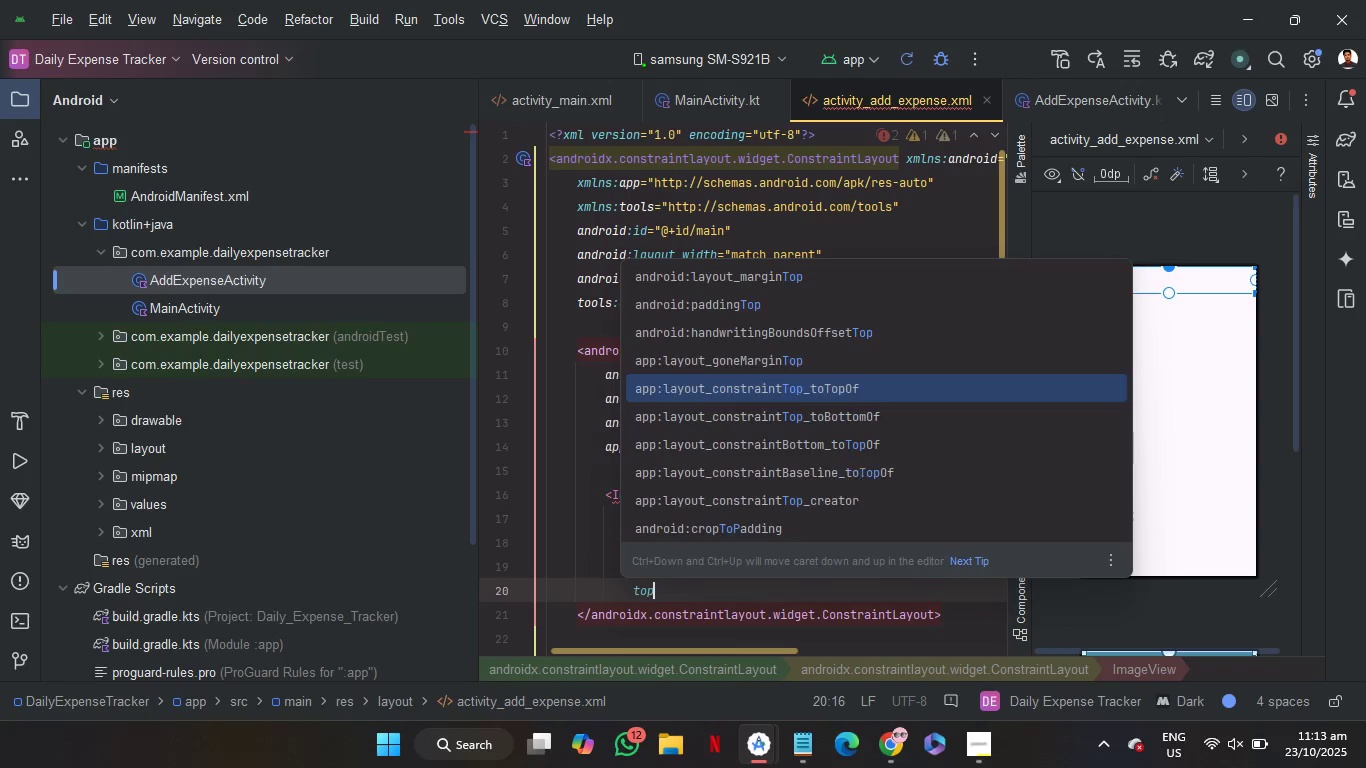 
key(Enter)
 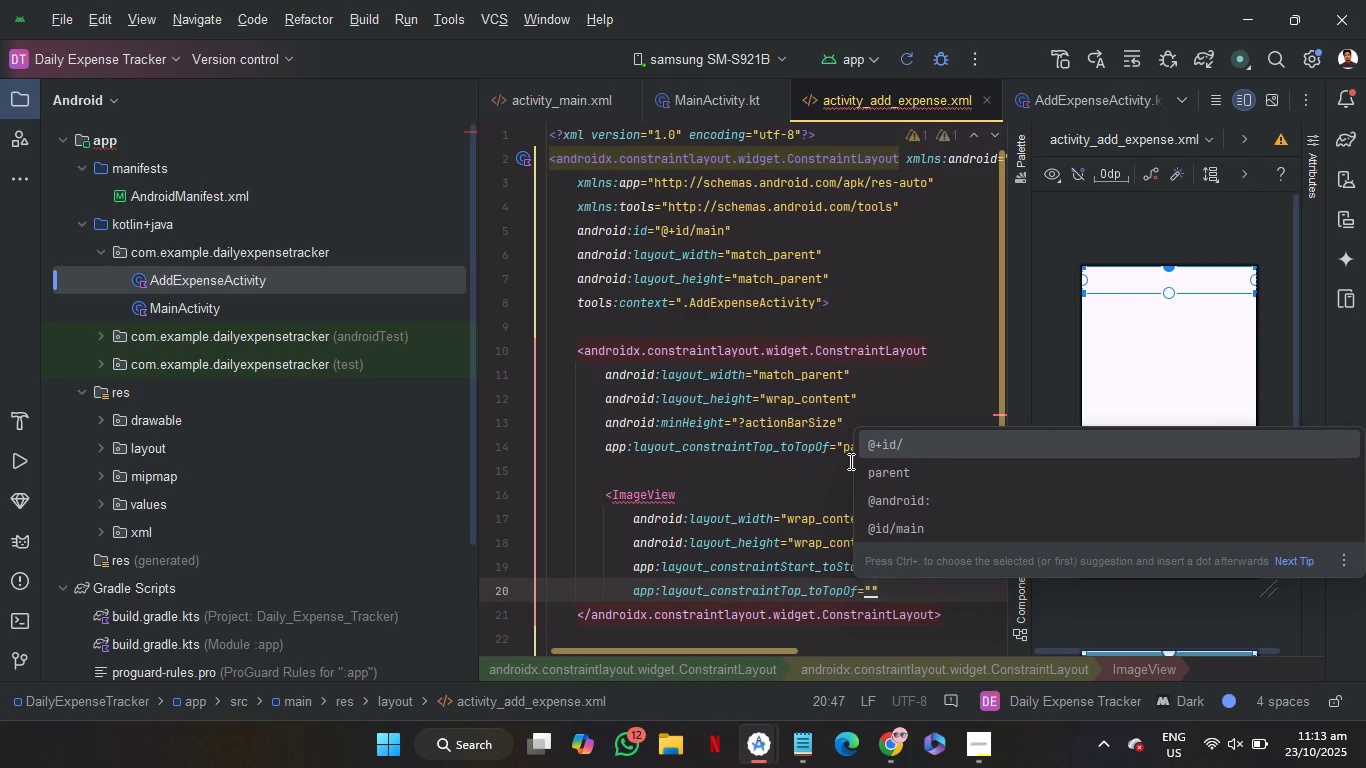 
key(ArrowDown)
 